 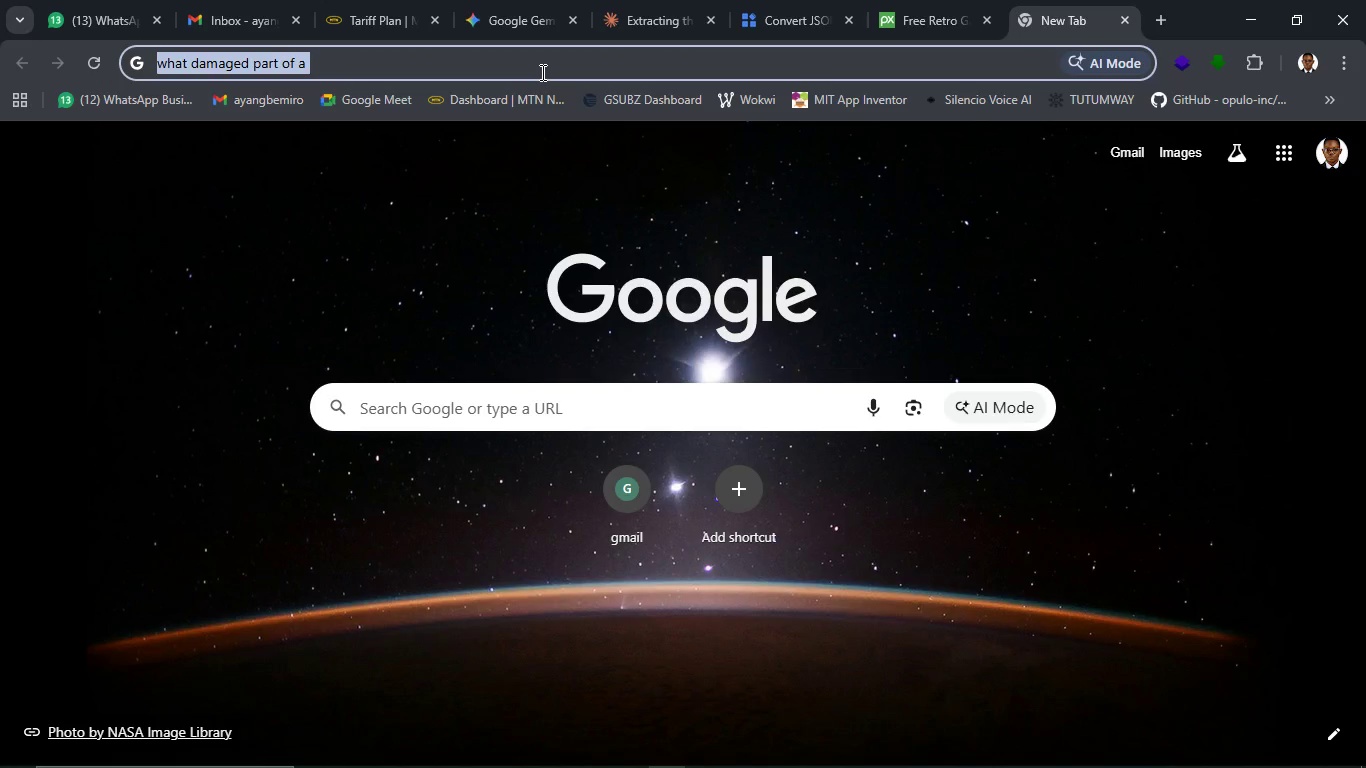 
left_click([541, 72])
 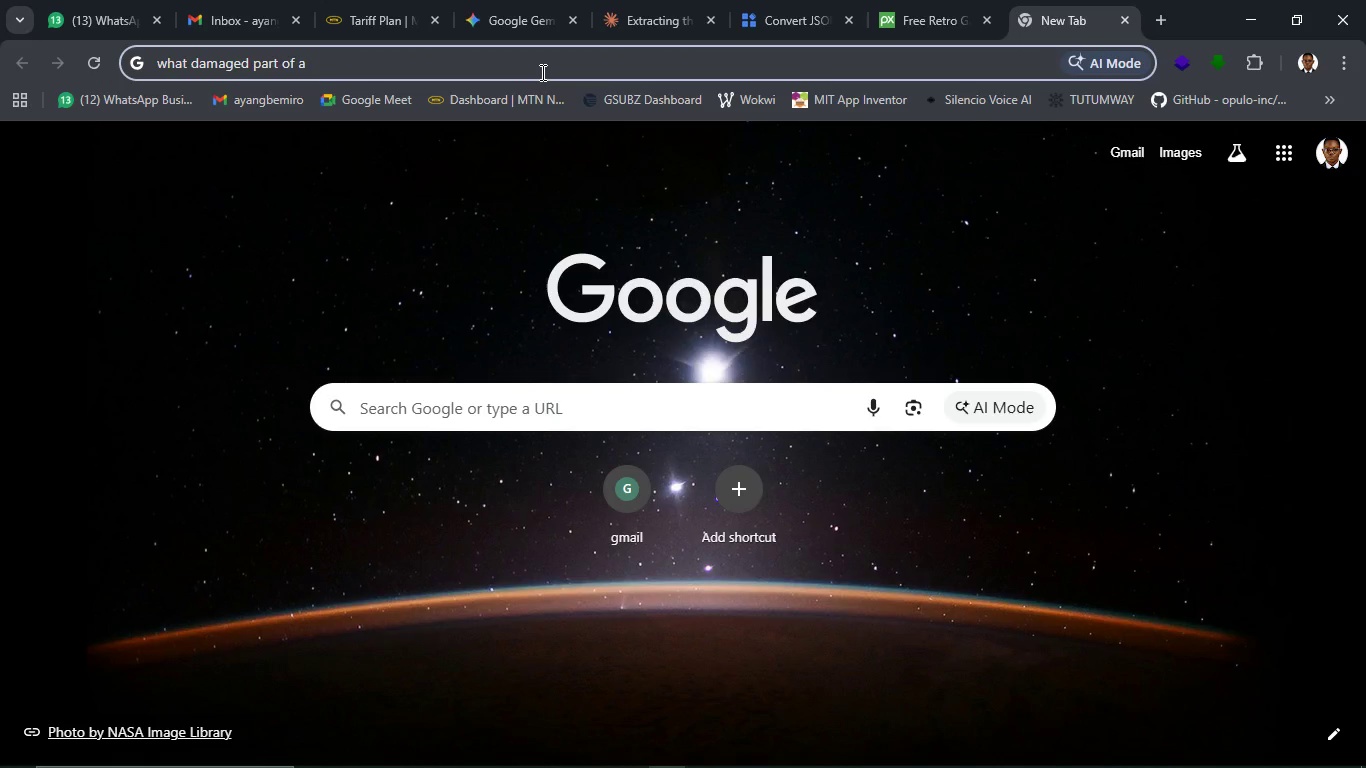 
type(VEHICLE ENGINE MAKE A SQUEAK SOUND WHEN BAD)
 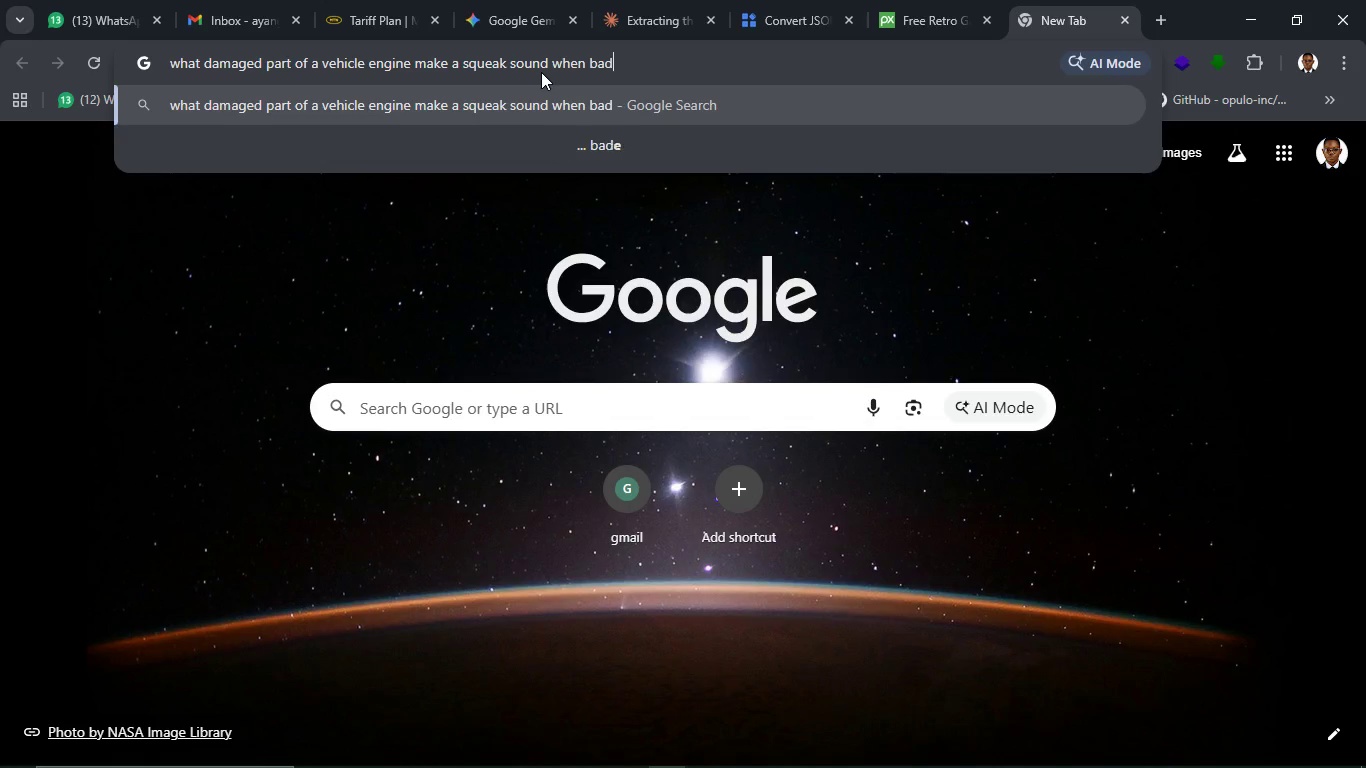 
key(Enter)
 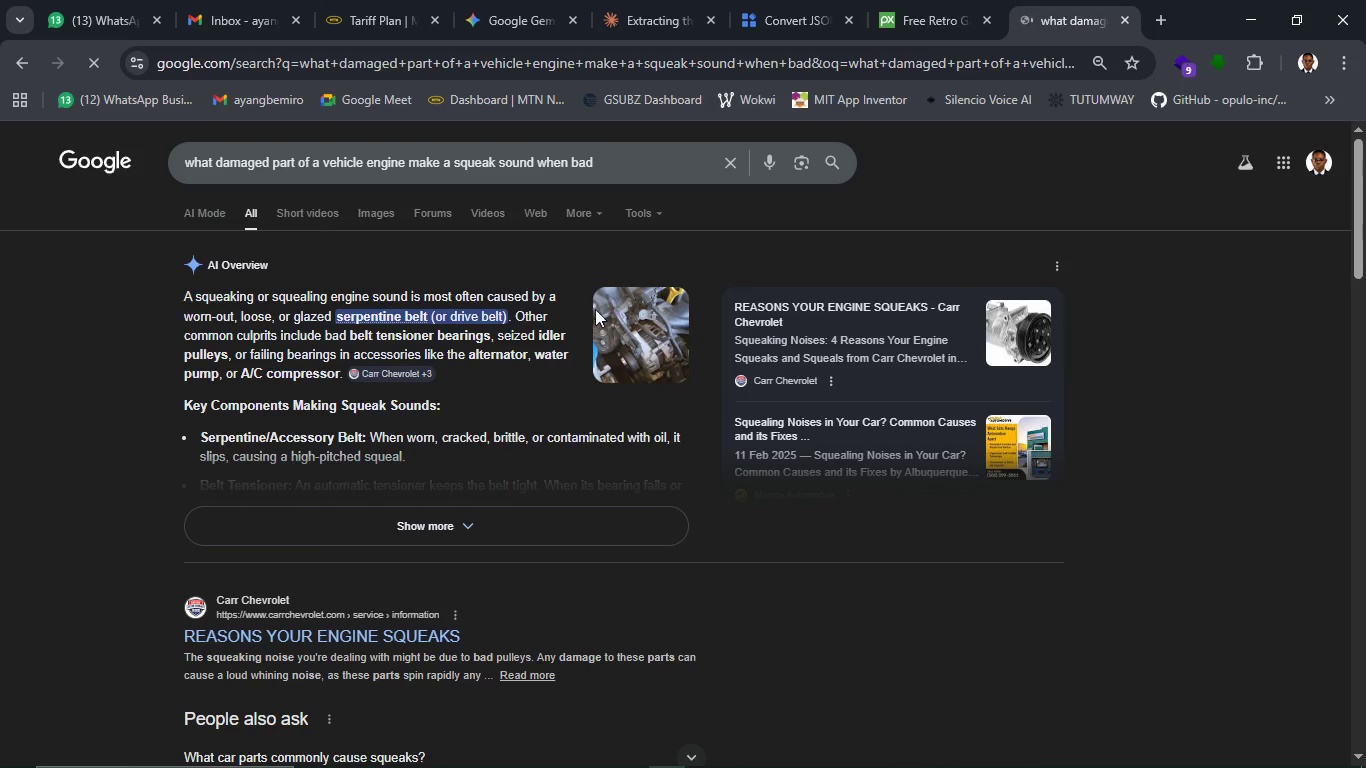 
wait(30.2)
 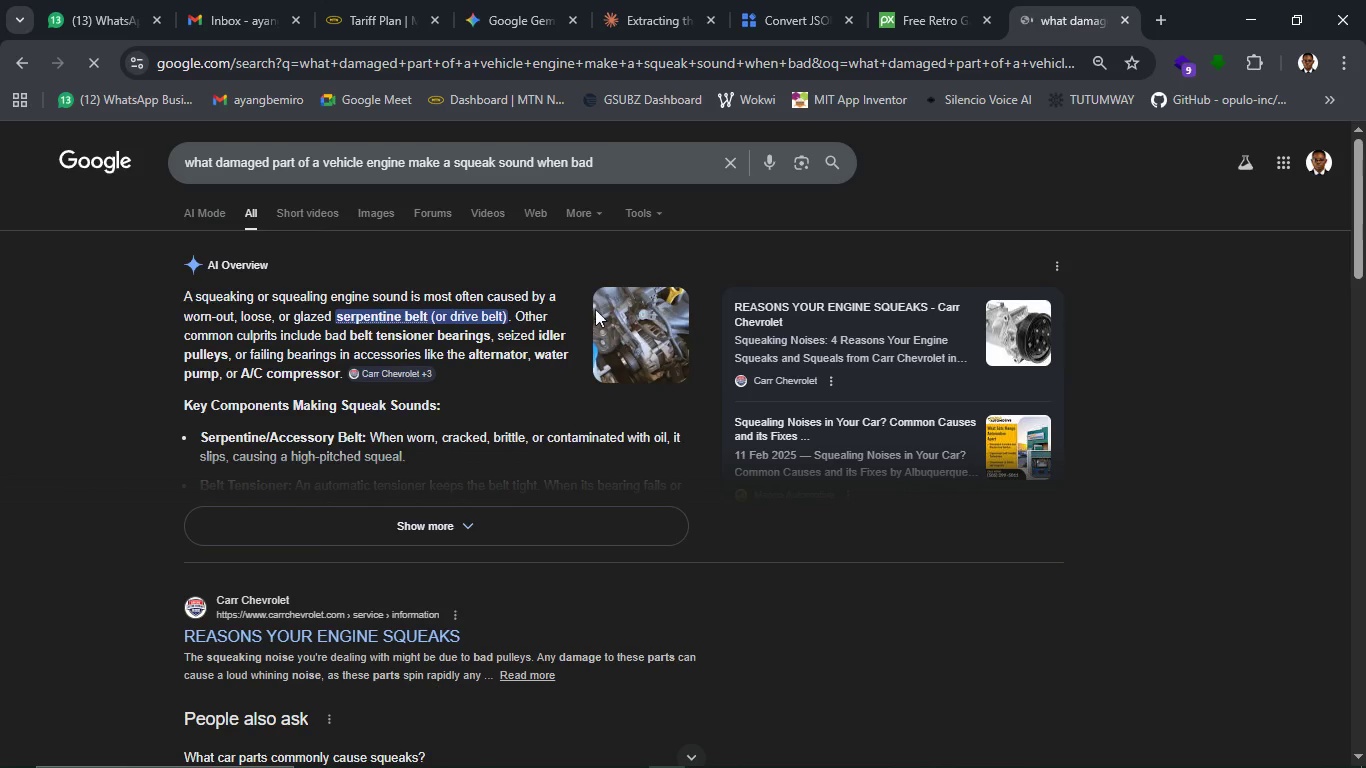 
left_click([907, 18])
 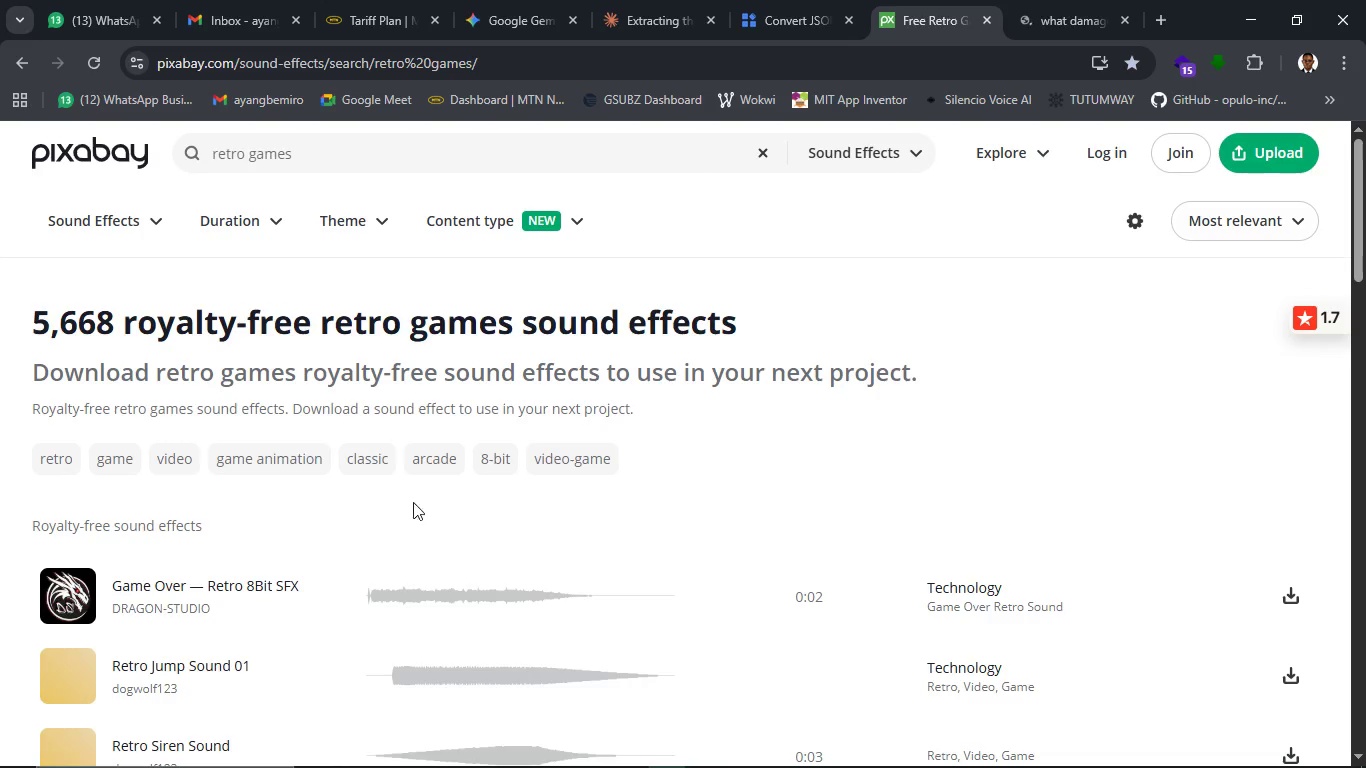 
scroll: coordinate [562, 508], scroll_direction: up, amount: 3.0
 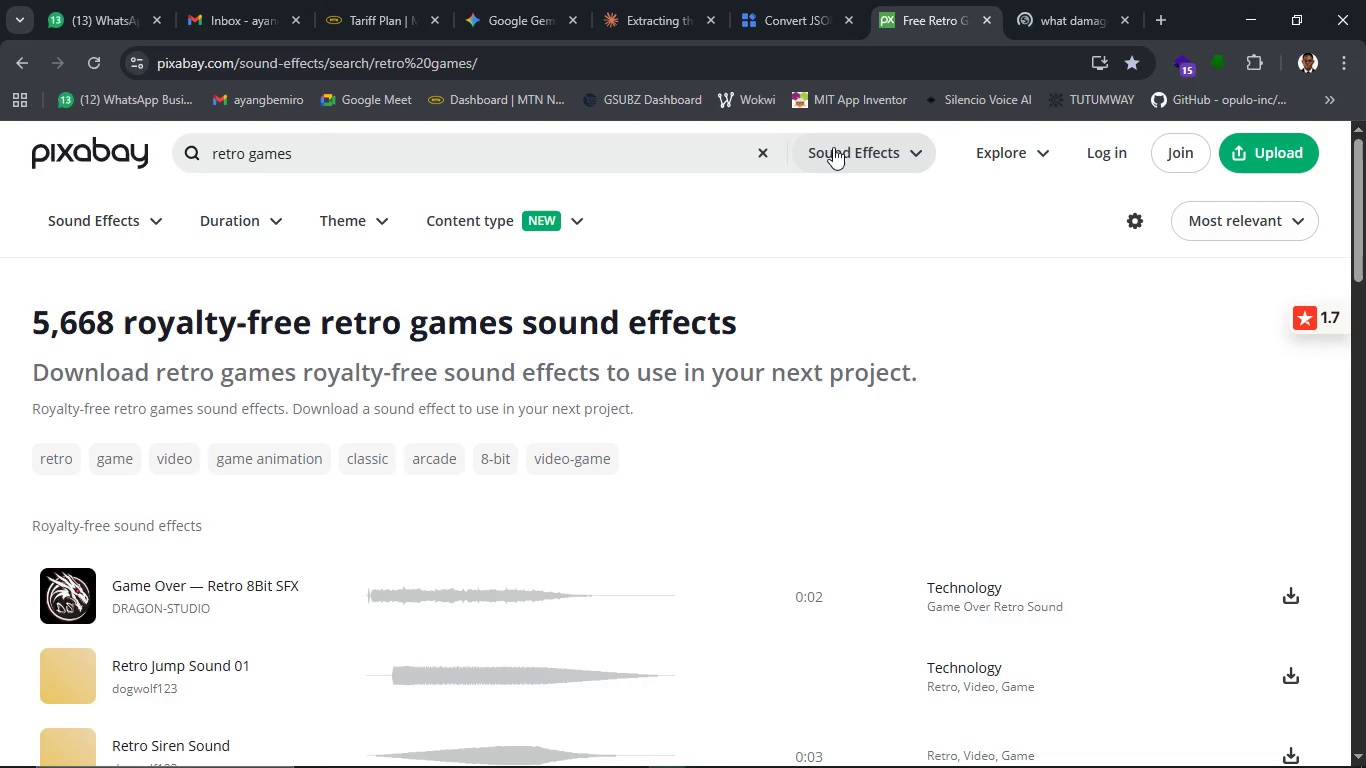 
left_click_drag(start_coordinate=[454, 152], to_coordinate=[103, 140])
 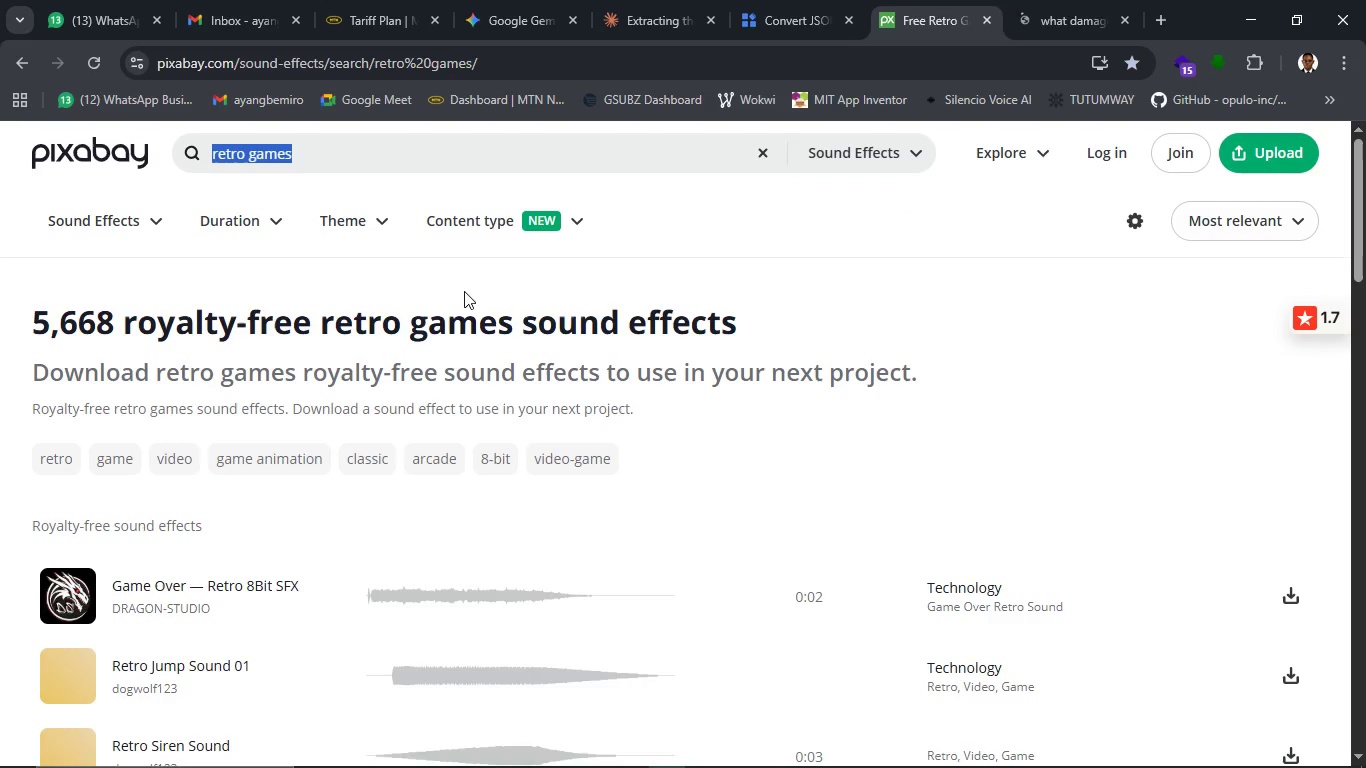 
type(BAD ENGINE BELT SQUEAK)
 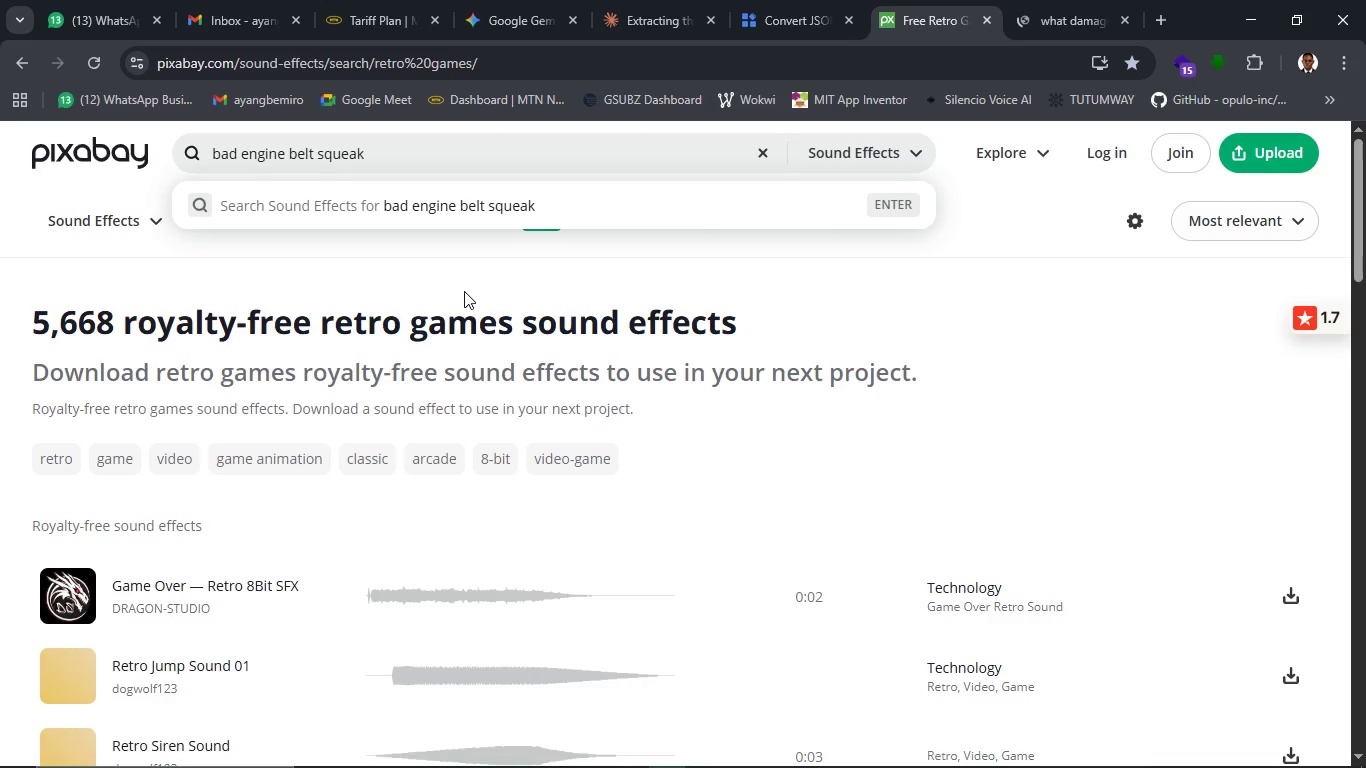 
key(Enter)
 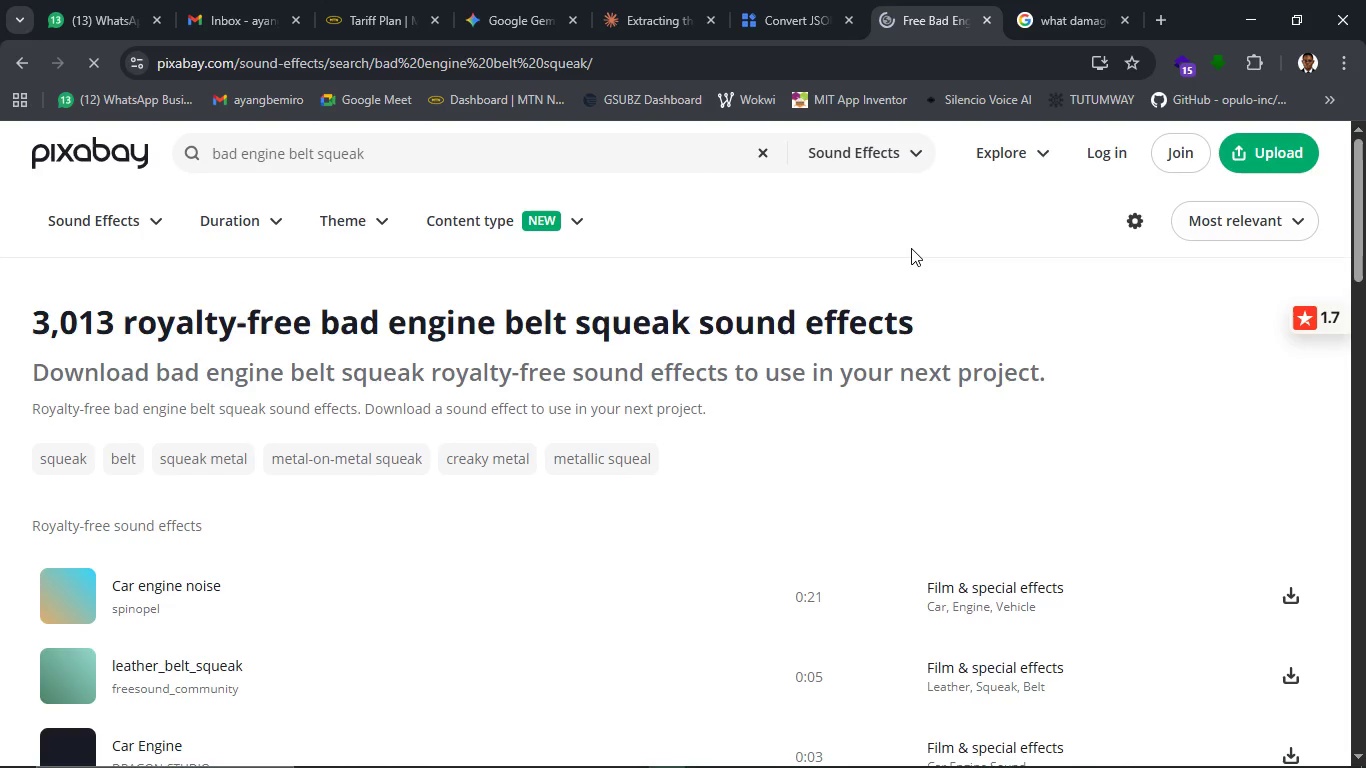 
wait(16.27)
 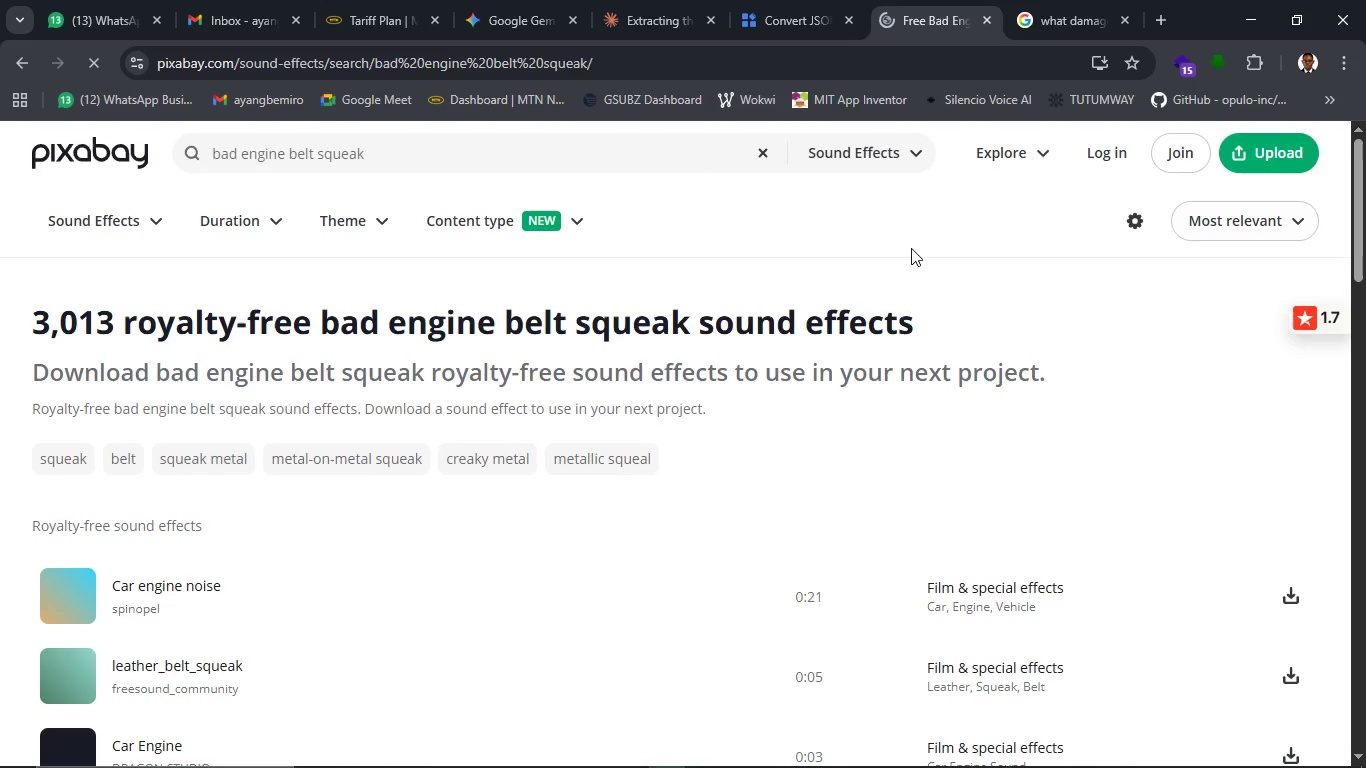 
scroll: coordinate [1006, 607], scroll_direction: down, amount: 1.0
 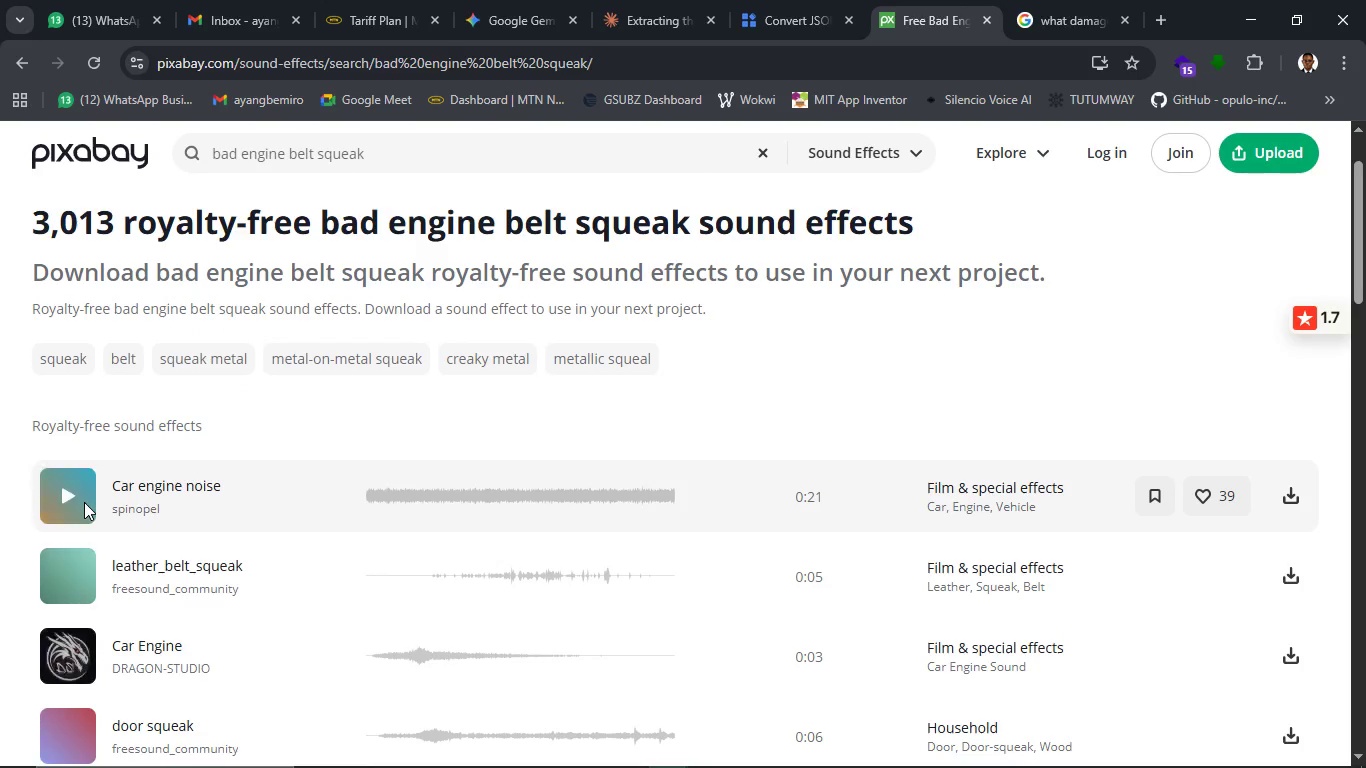 
left_click([67, 498])
 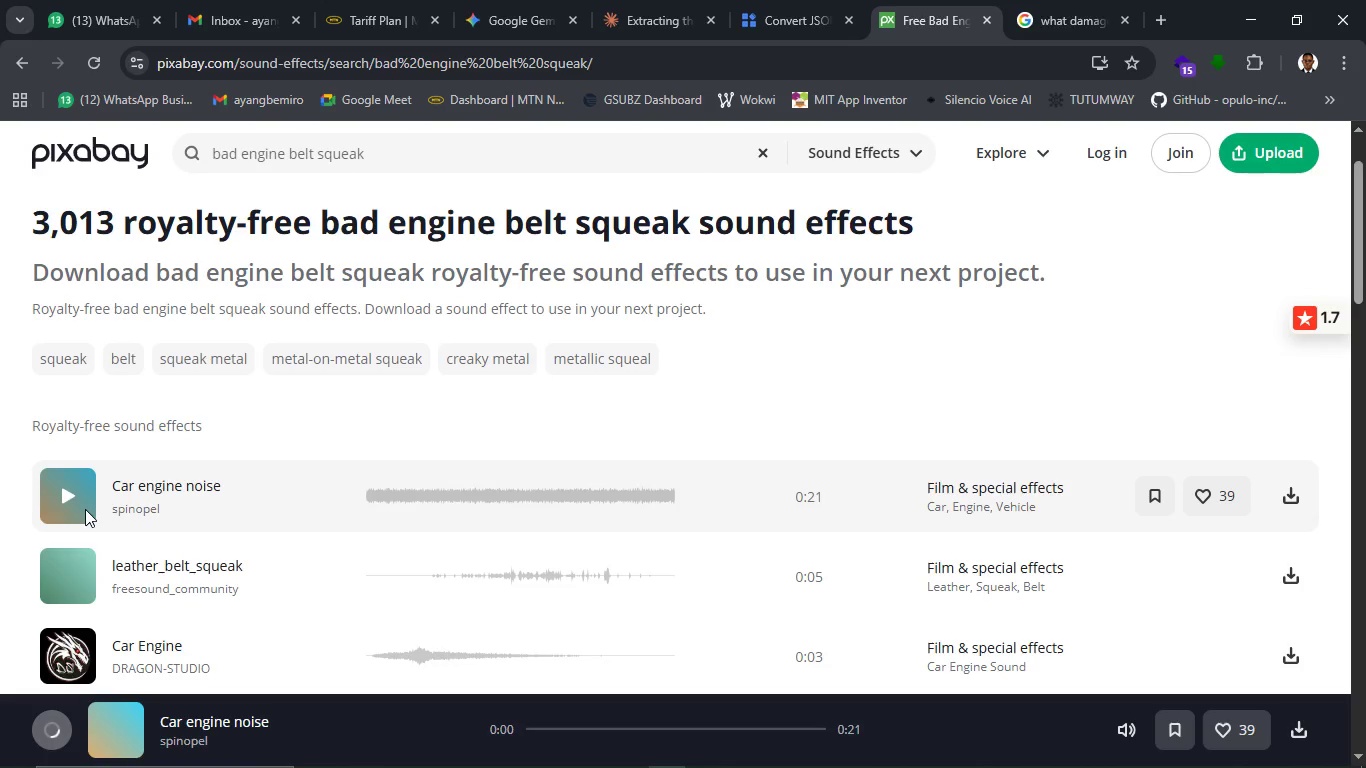 
mouse_move([215, 542])
 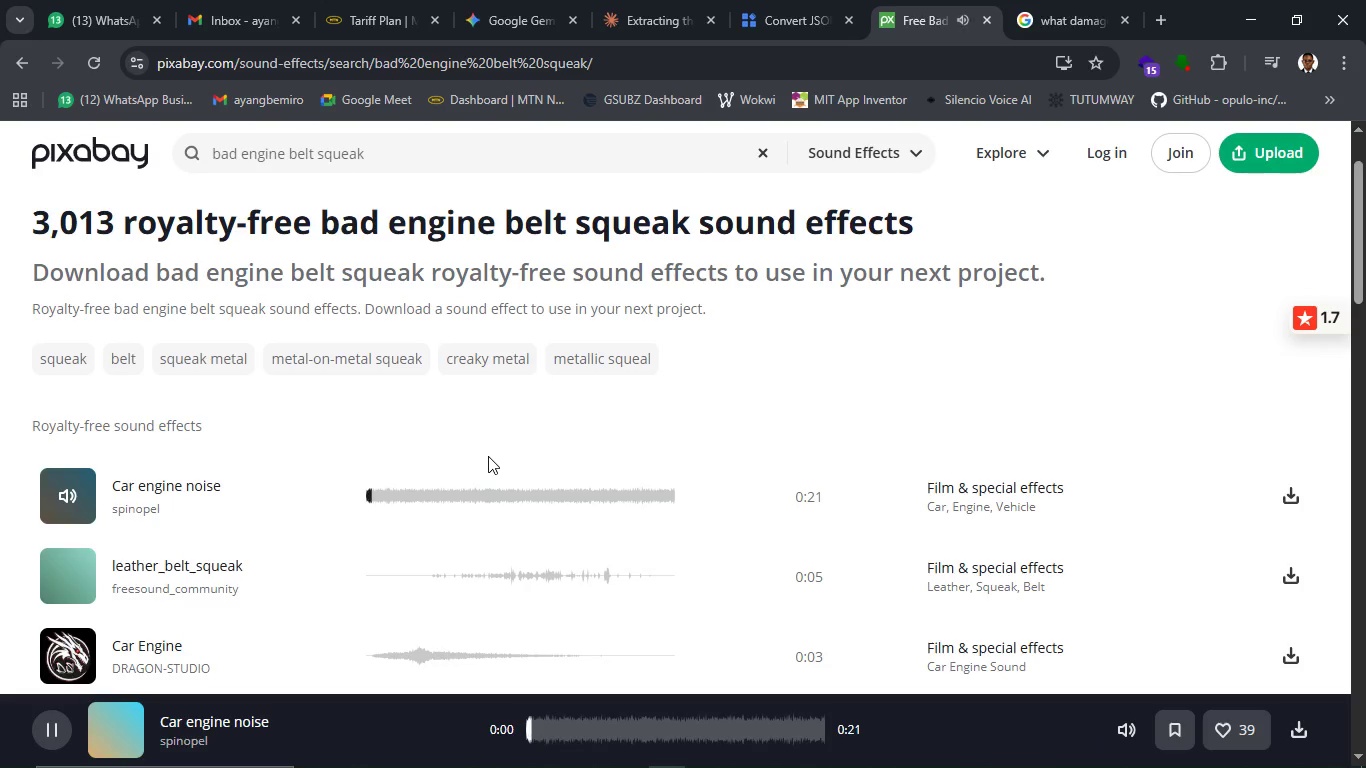 
mouse_move([932, 767])
 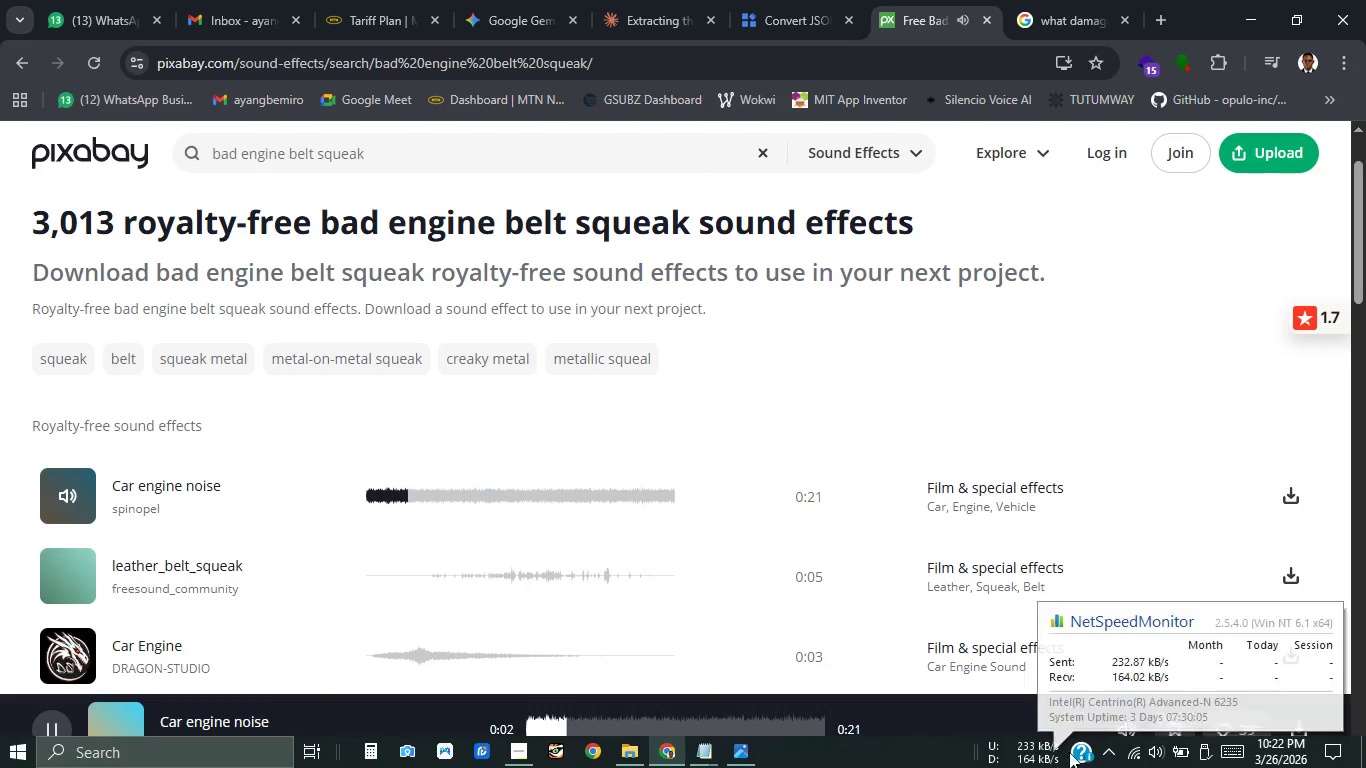 
mouse_move([1137, 760])
 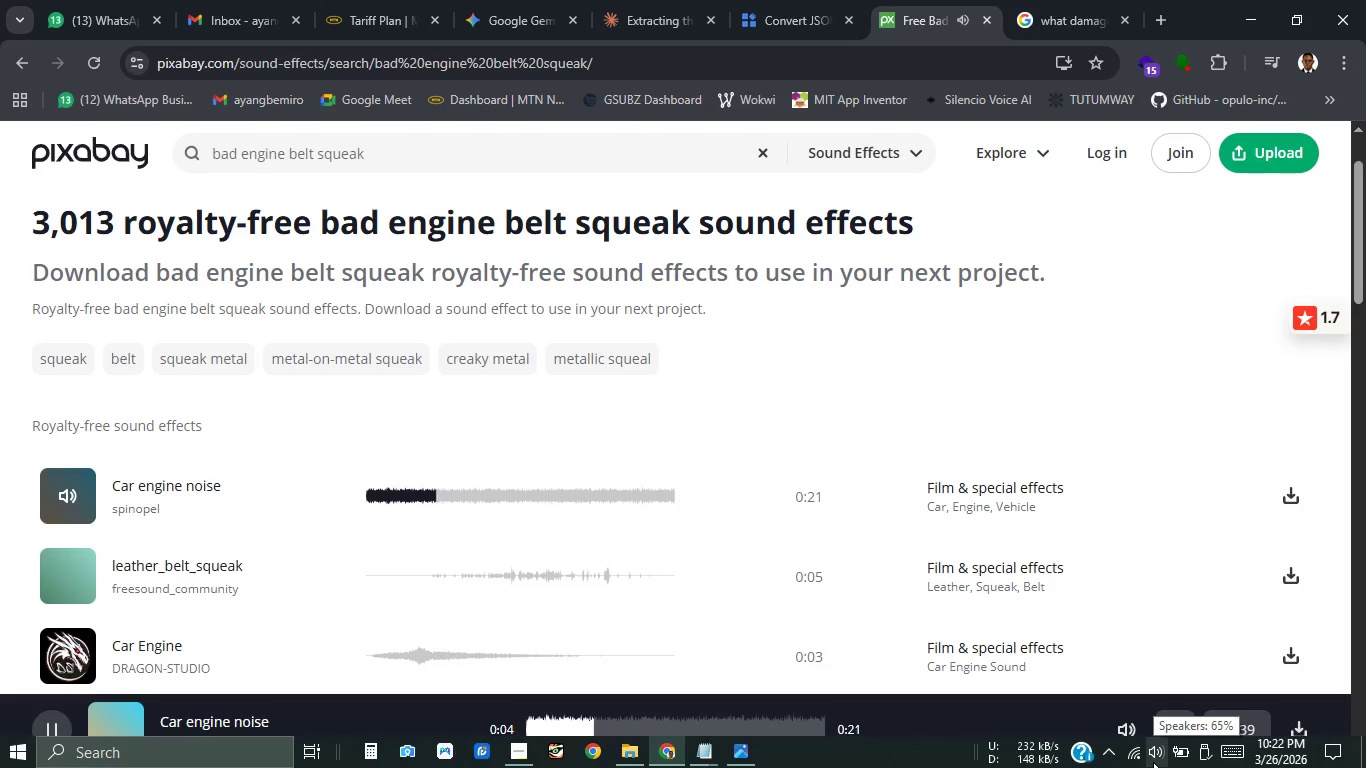 
left_click([1153, 762])
 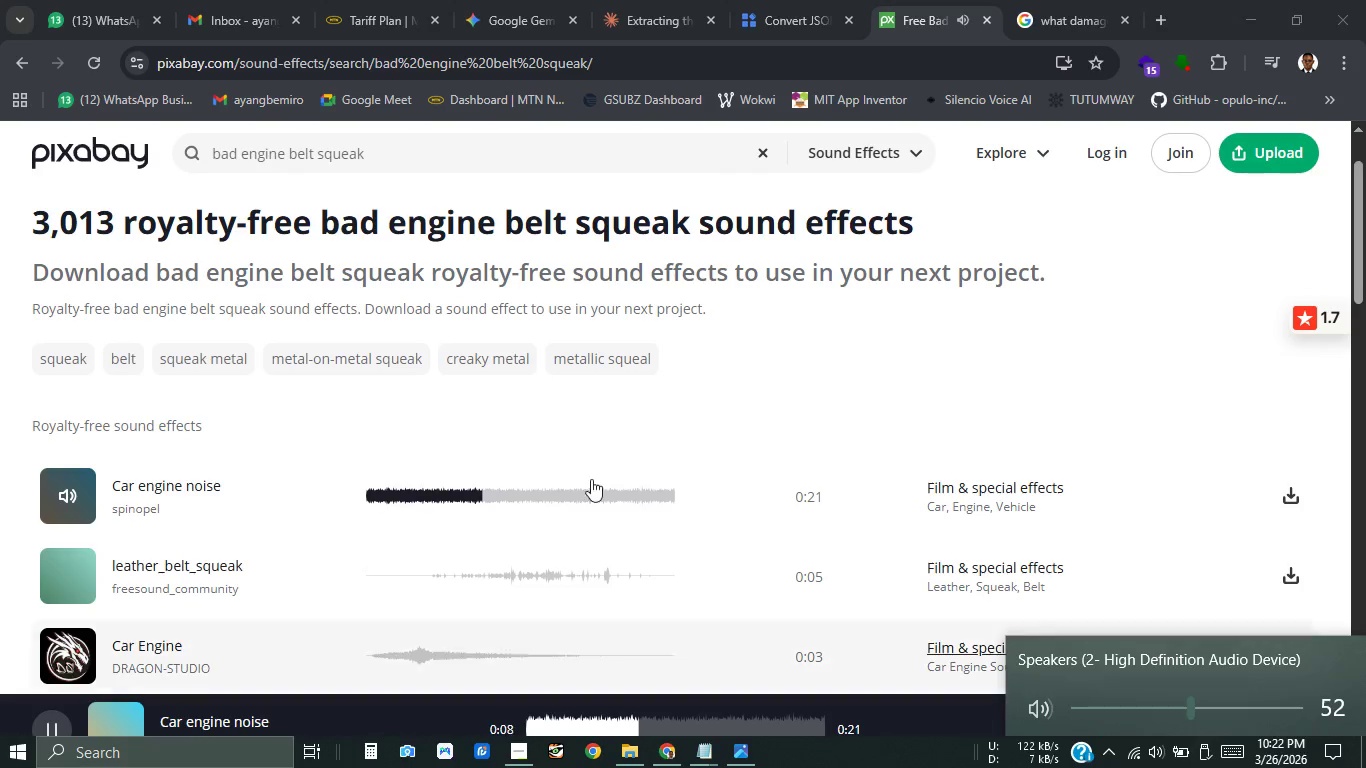 
left_click([616, 443])
 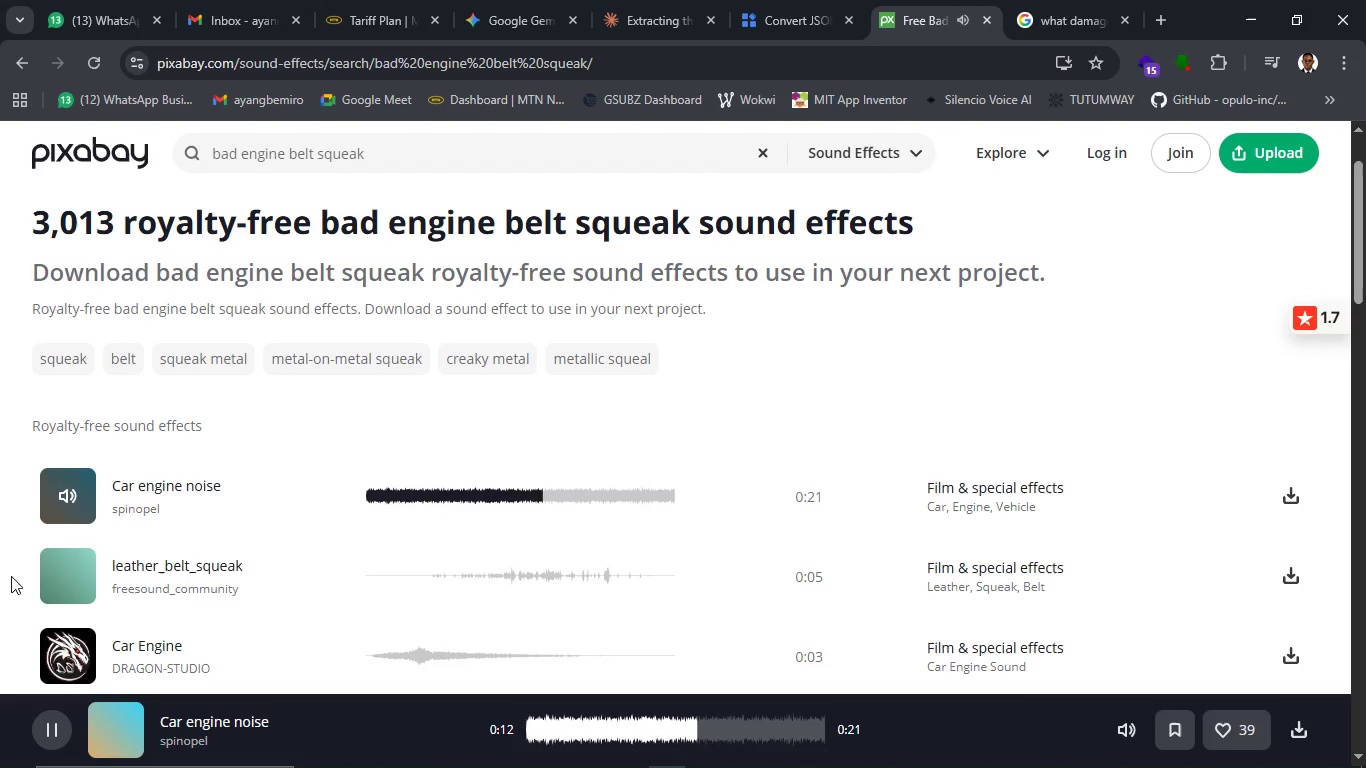 
left_click([62, 572])
 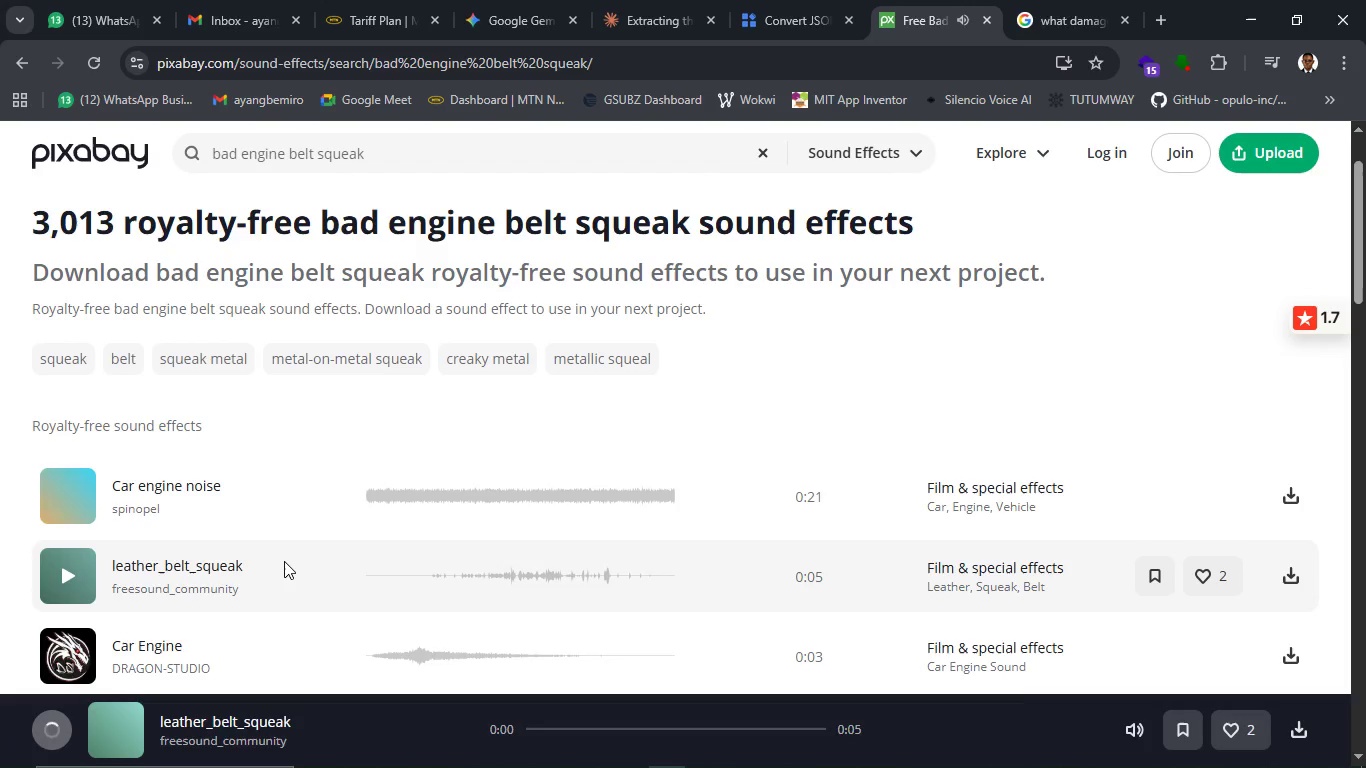 
scroll: coordinate [284, 561], scroll_direction: down, amount: 3.0
 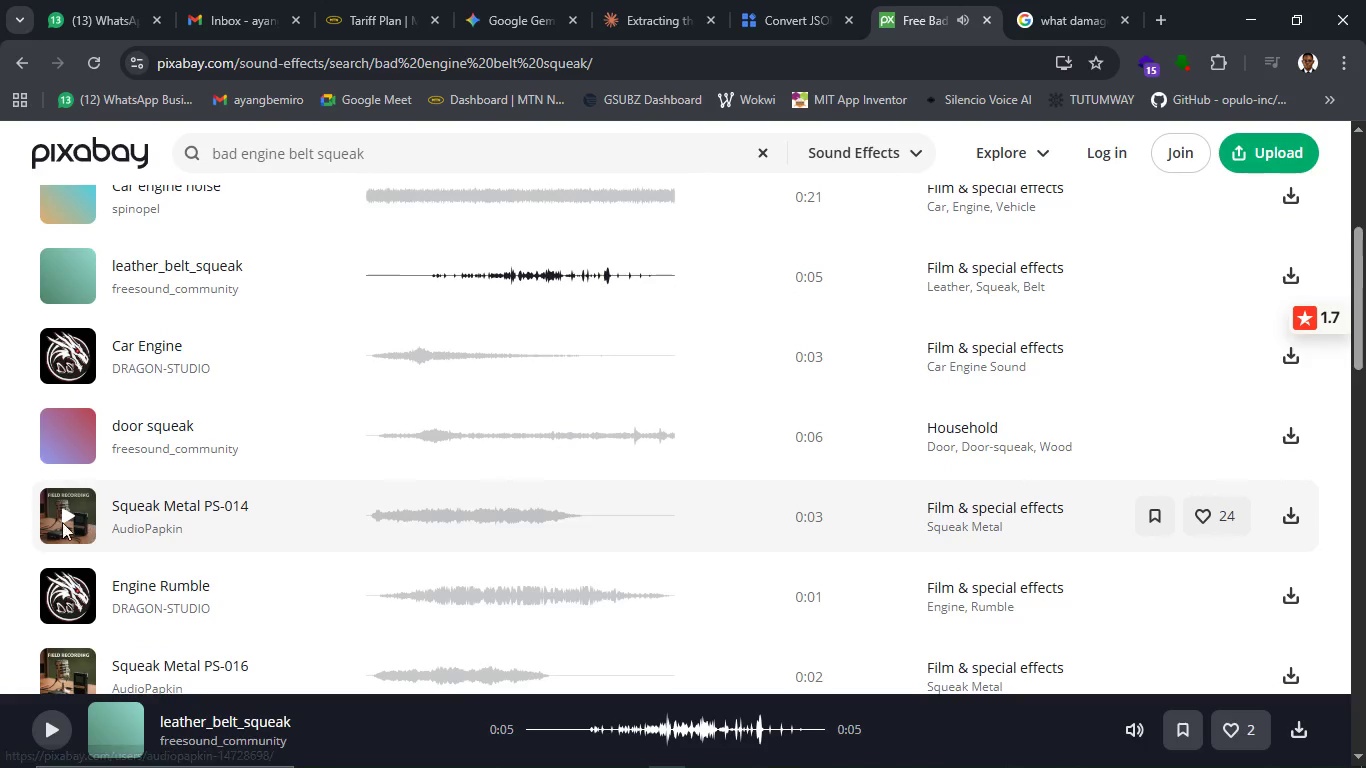 
left_click([60, 514])
 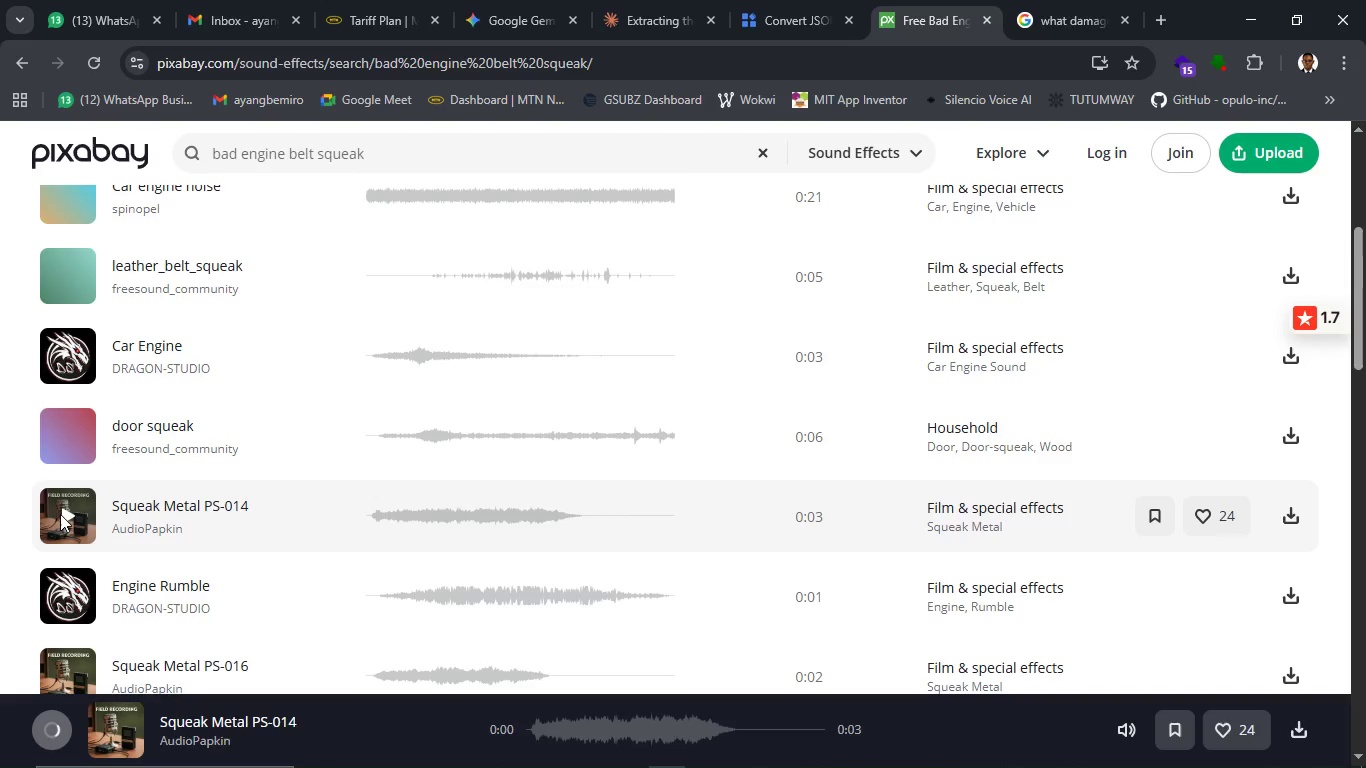 
wait(8.12)
 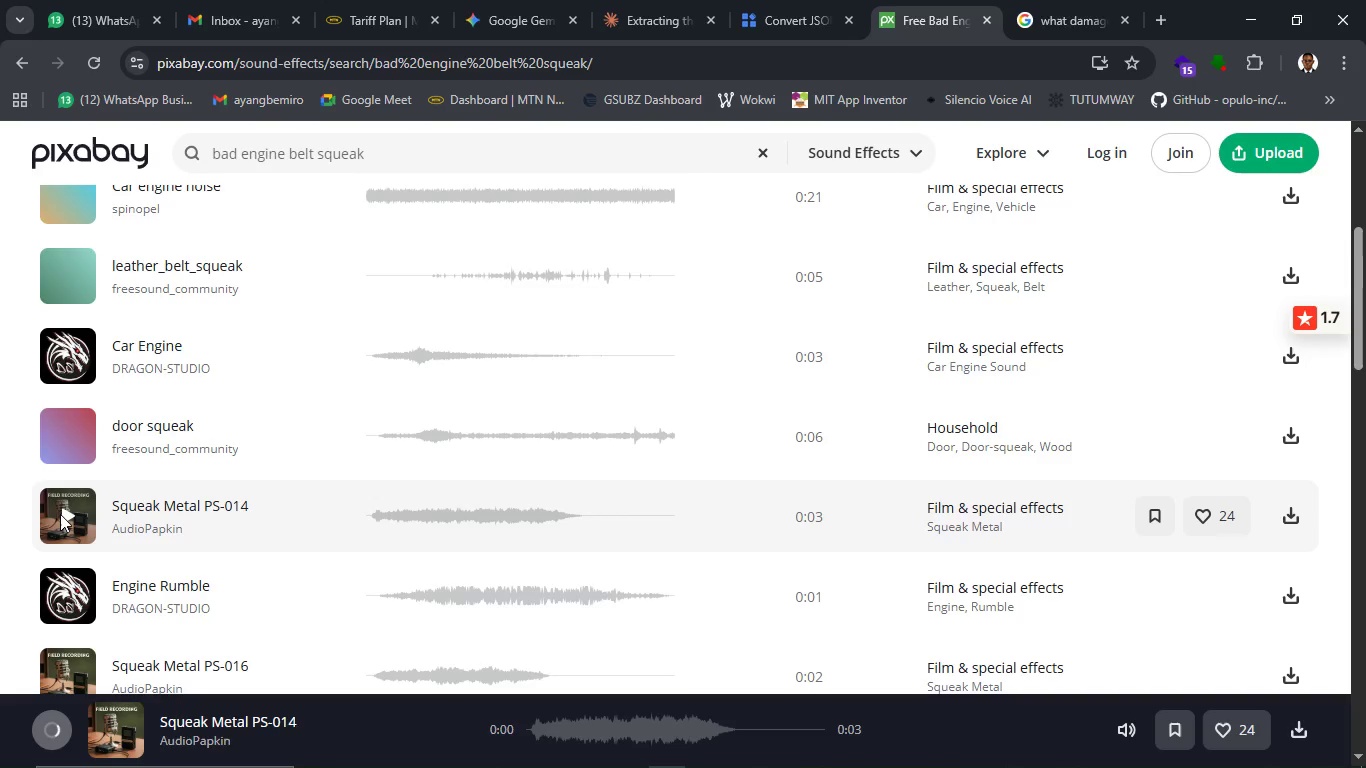 
left_click([1072, 27])
 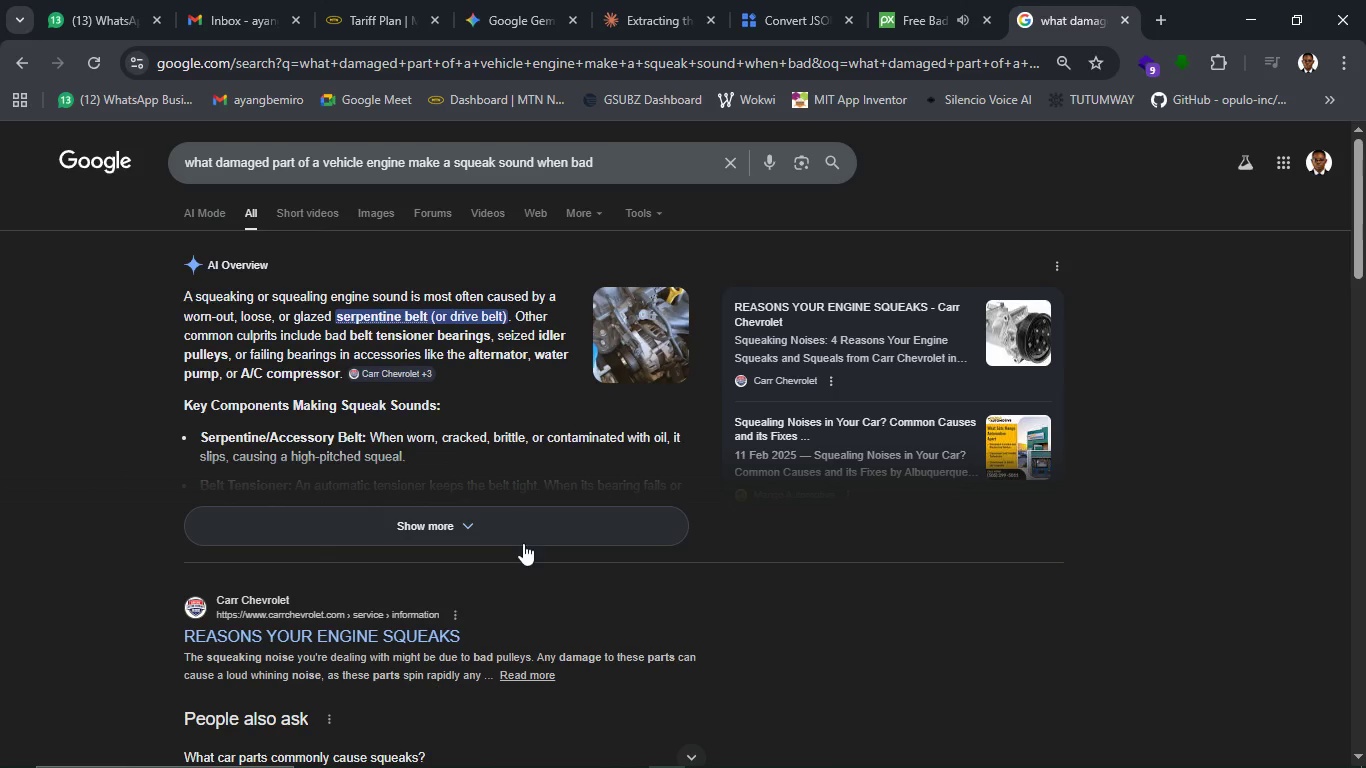 
left_click([521, 534])
 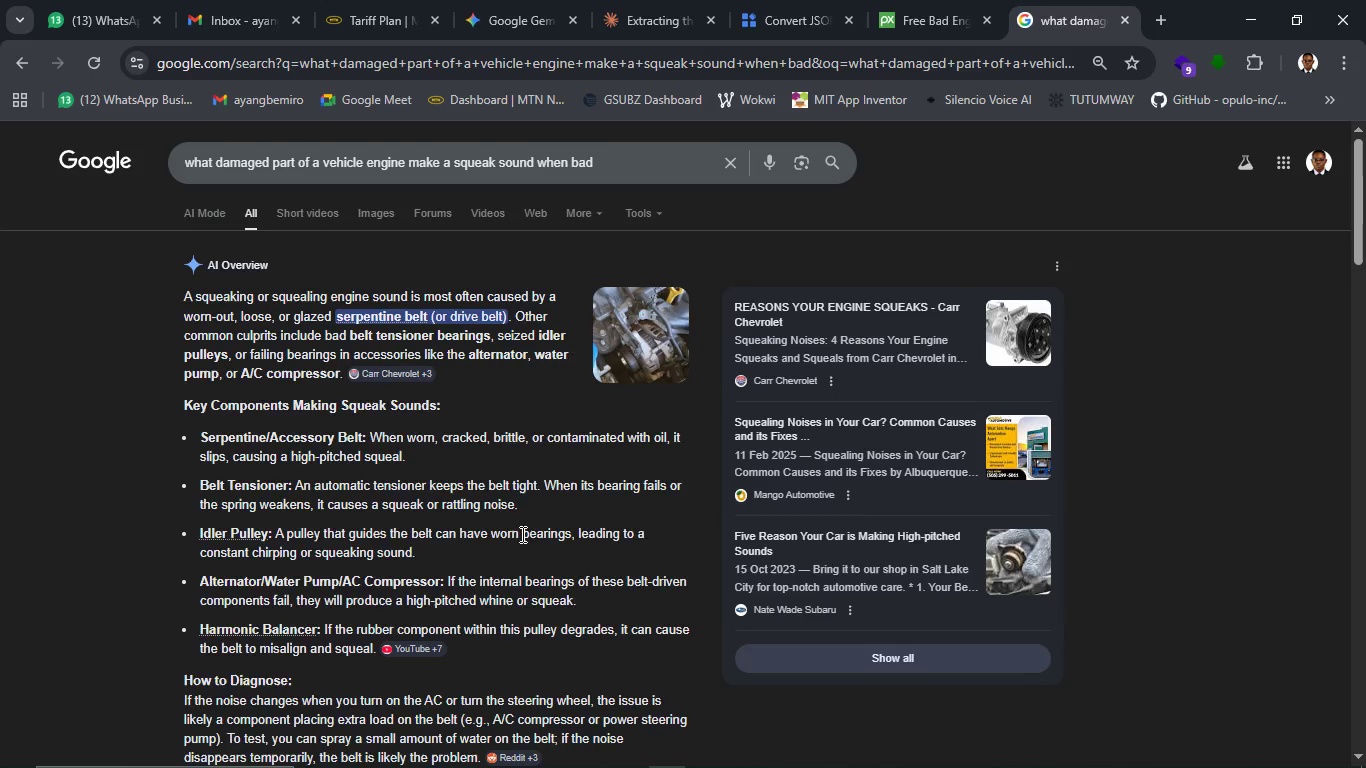 
scroll: coordinate [521, 540], scroll_direction: down, amount: 5.0
 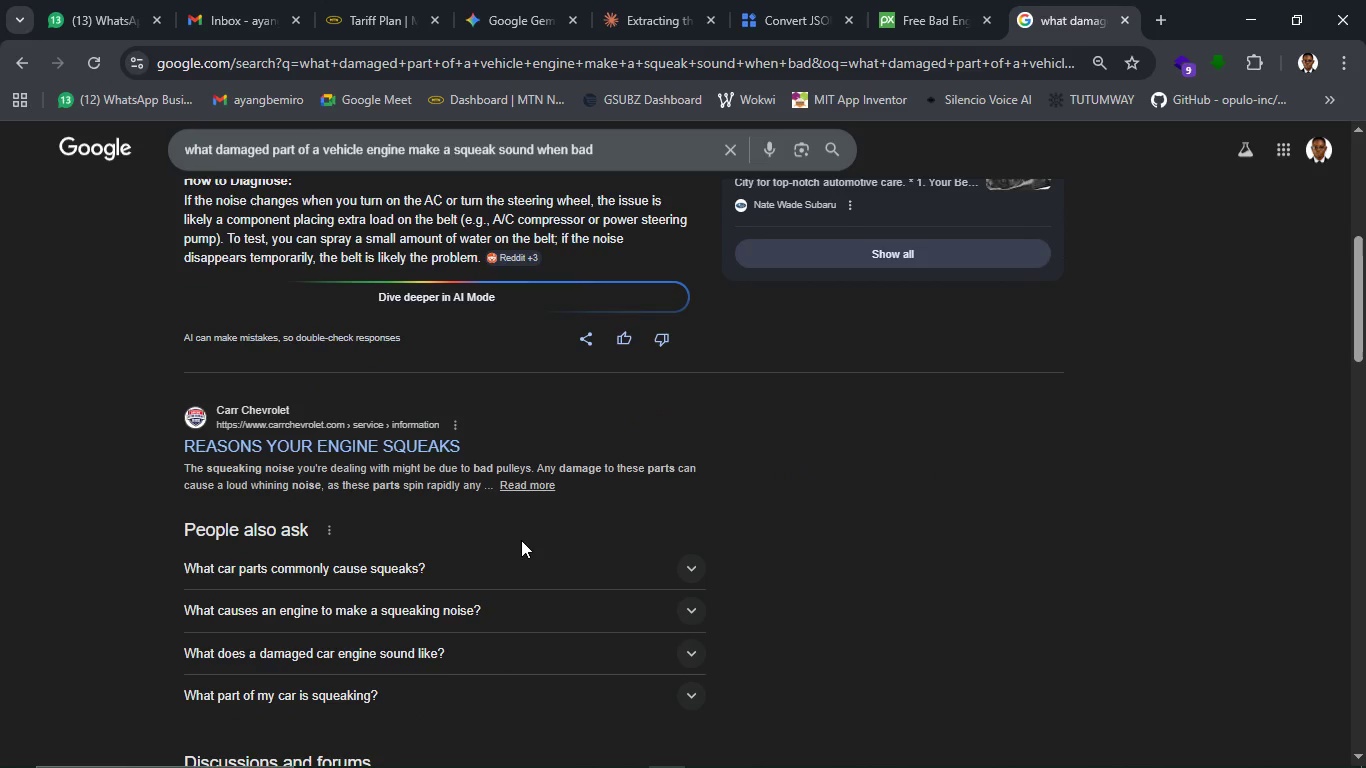 
scroll: coordinate [521, 540], scroll_direction: up, amount: 3.0
 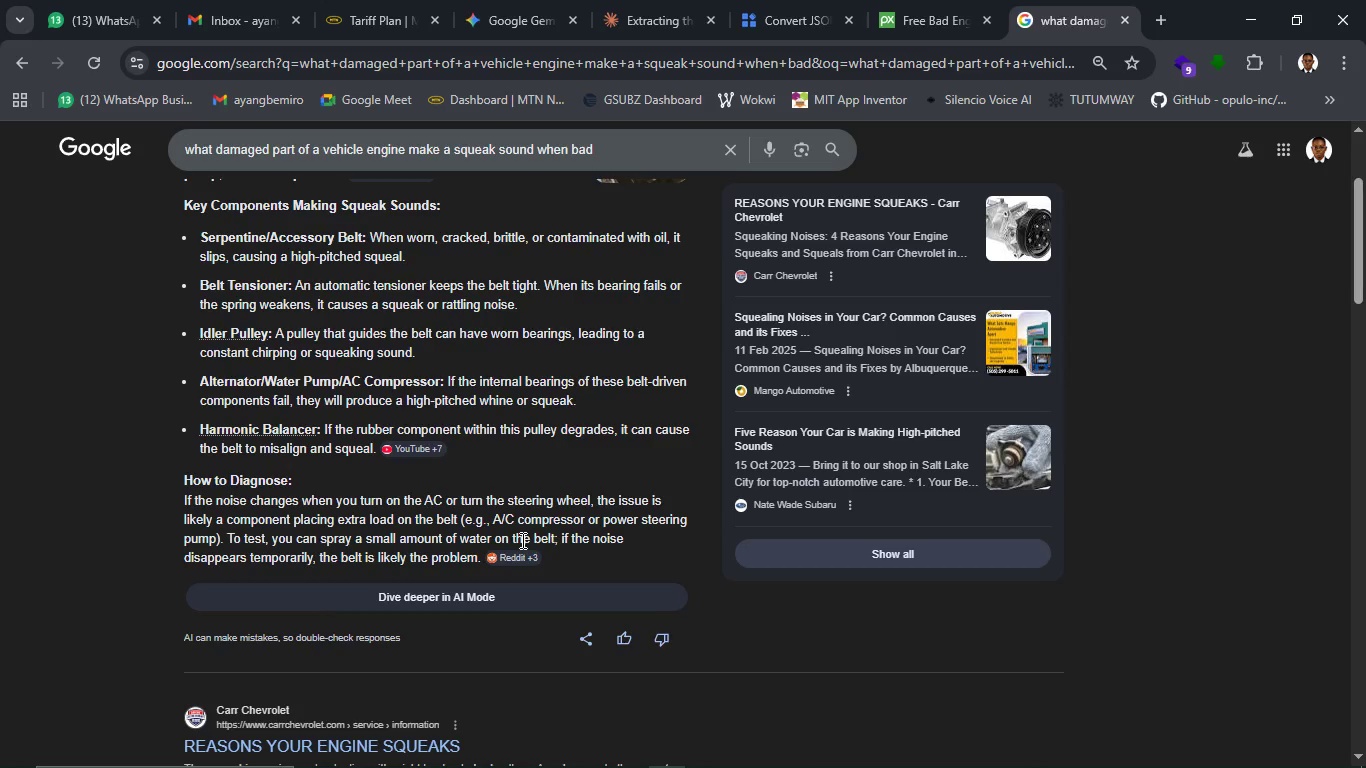 
wait(11.31)
 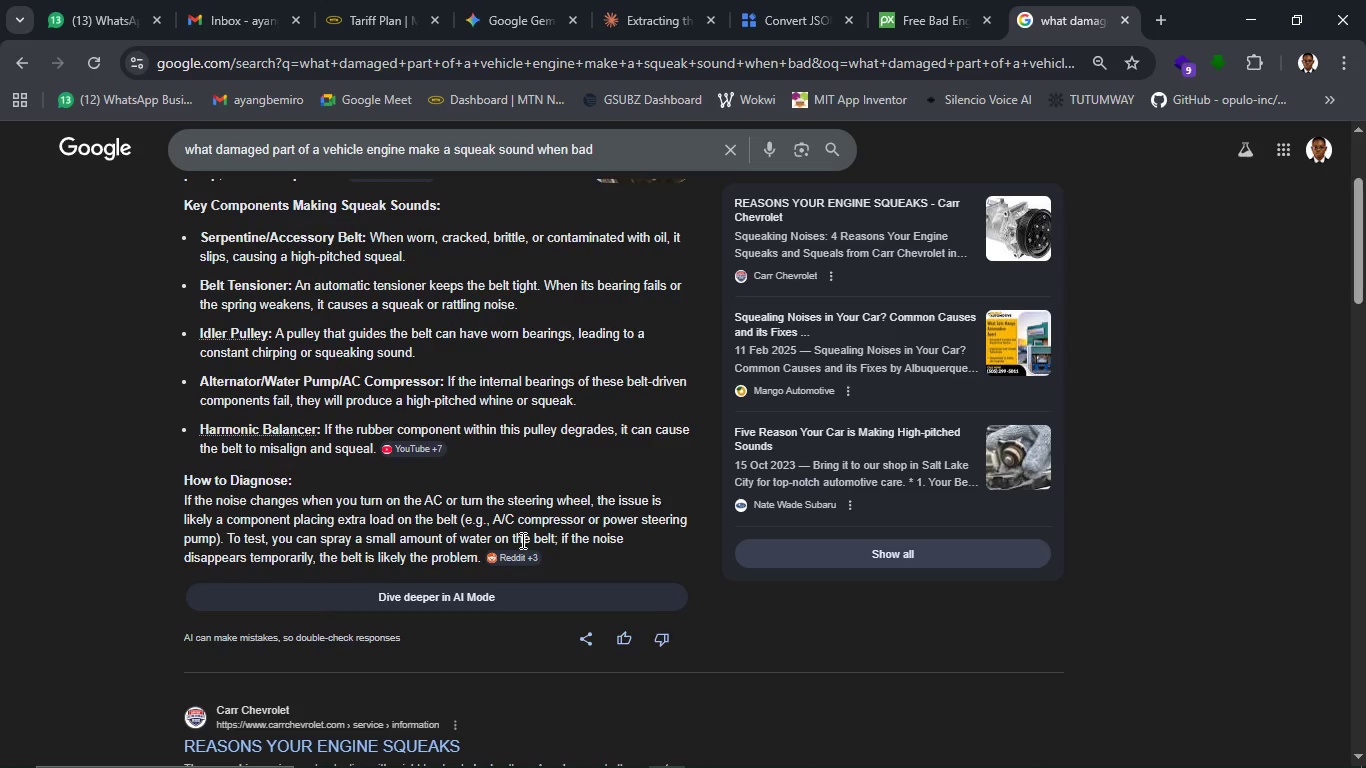 
left_click([493, 596])
 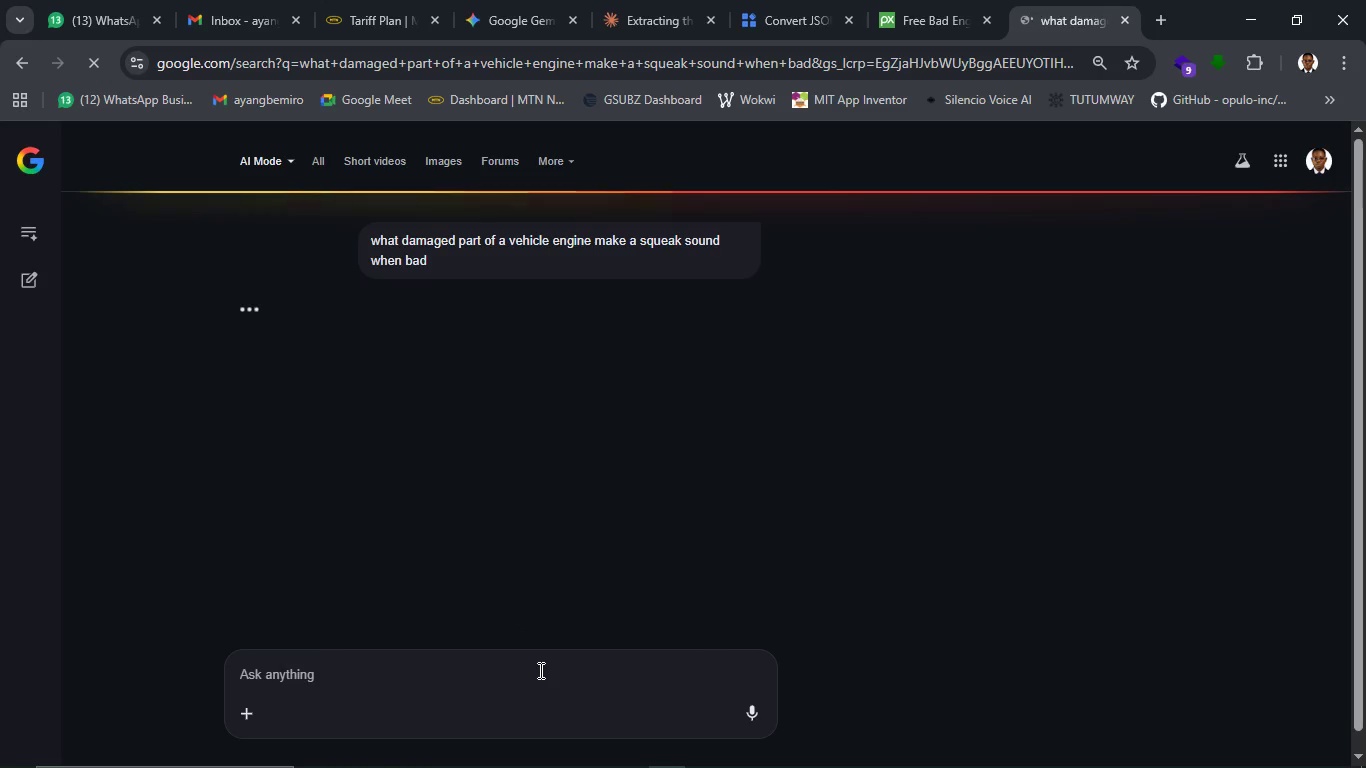 
left_click([539, 670])
 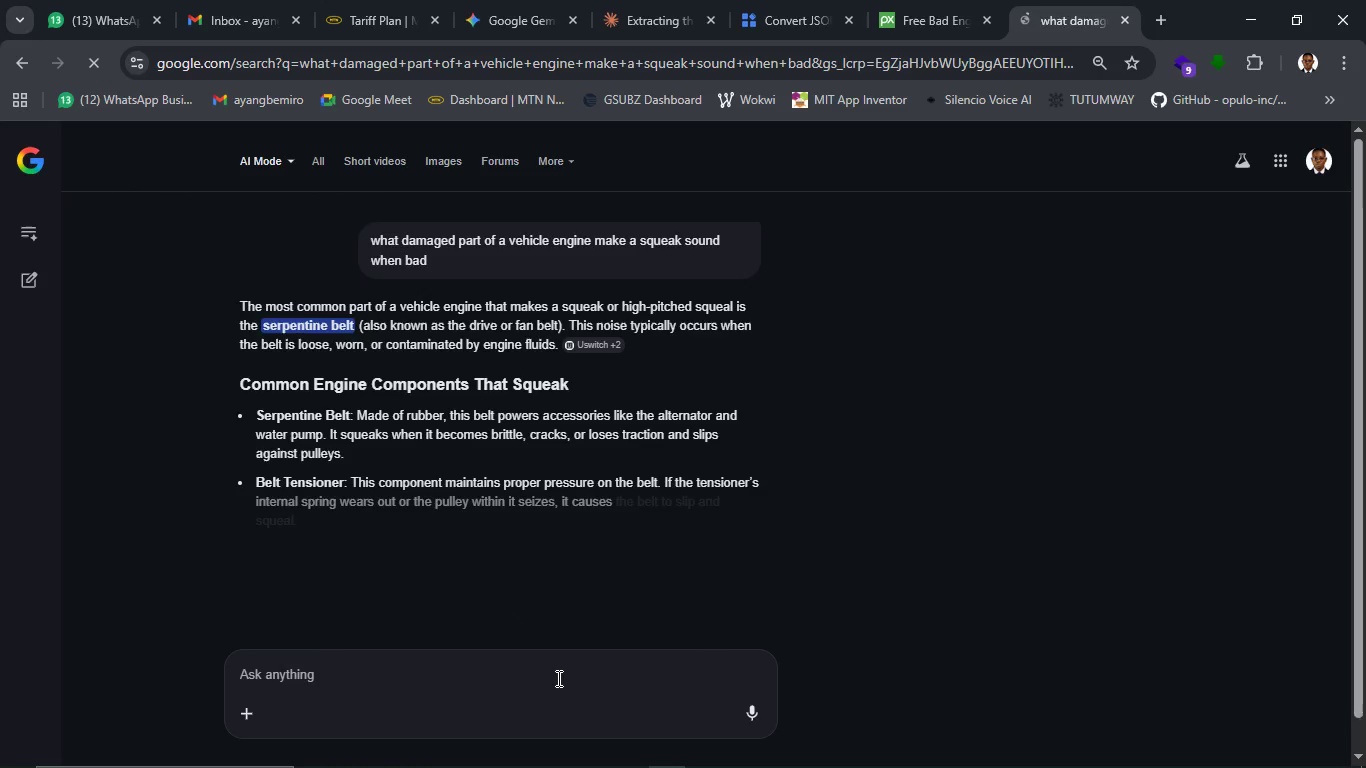 
left_click([557, 678])
 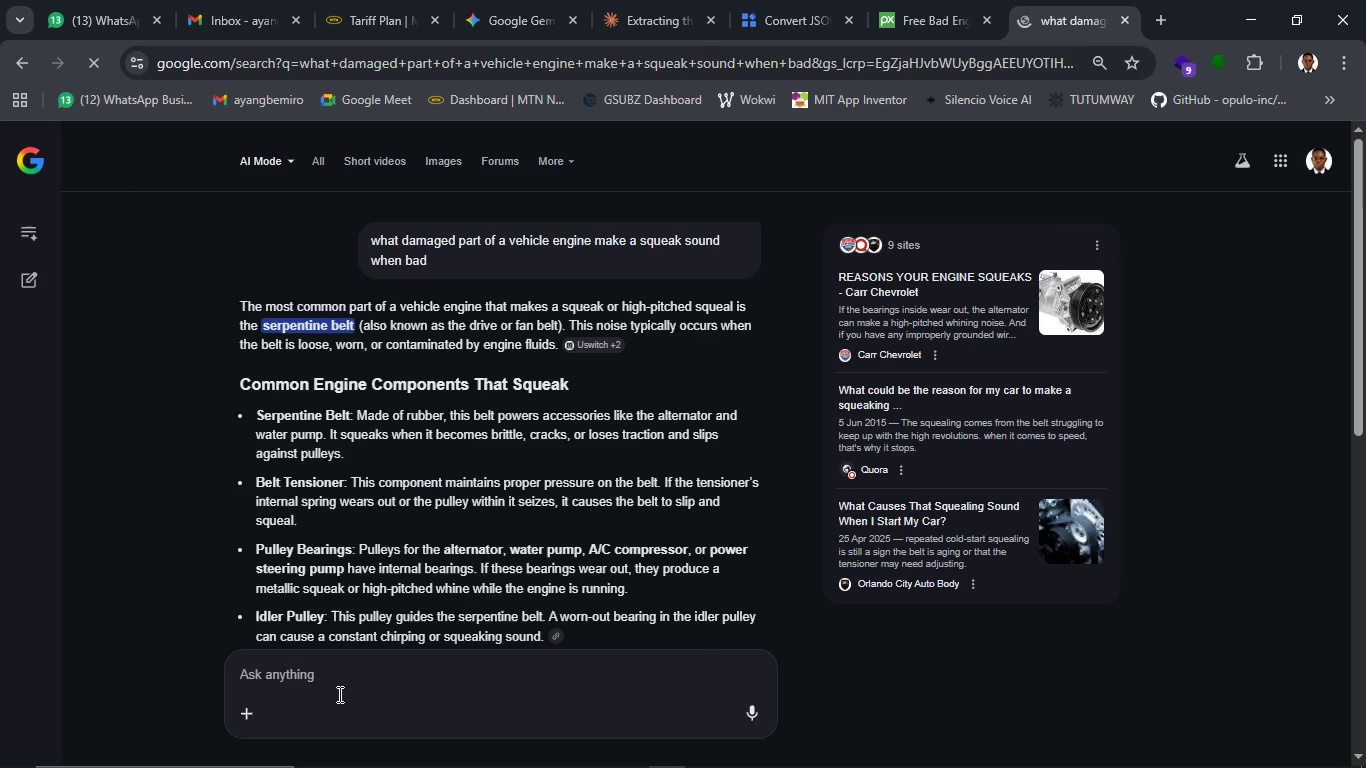 
left_click([339, 682])
 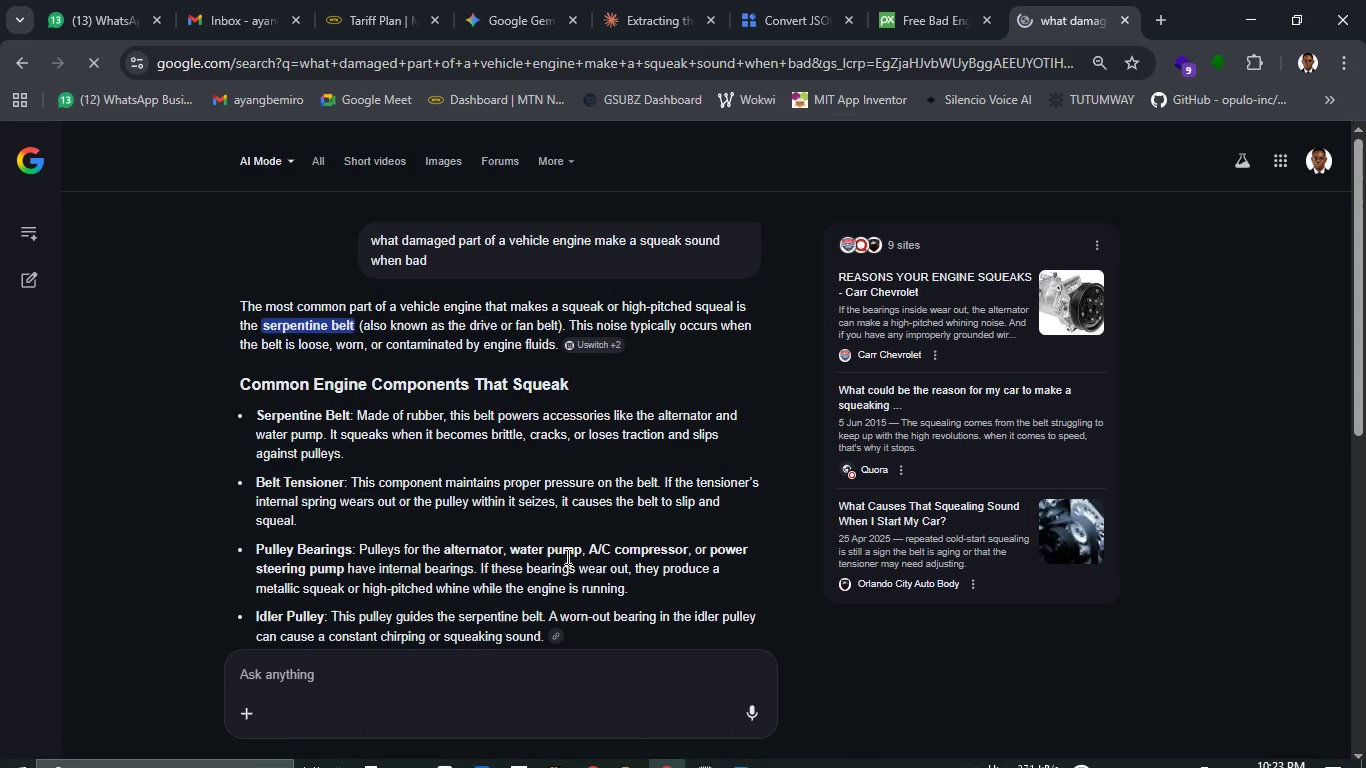 
left_click([297, 678])
 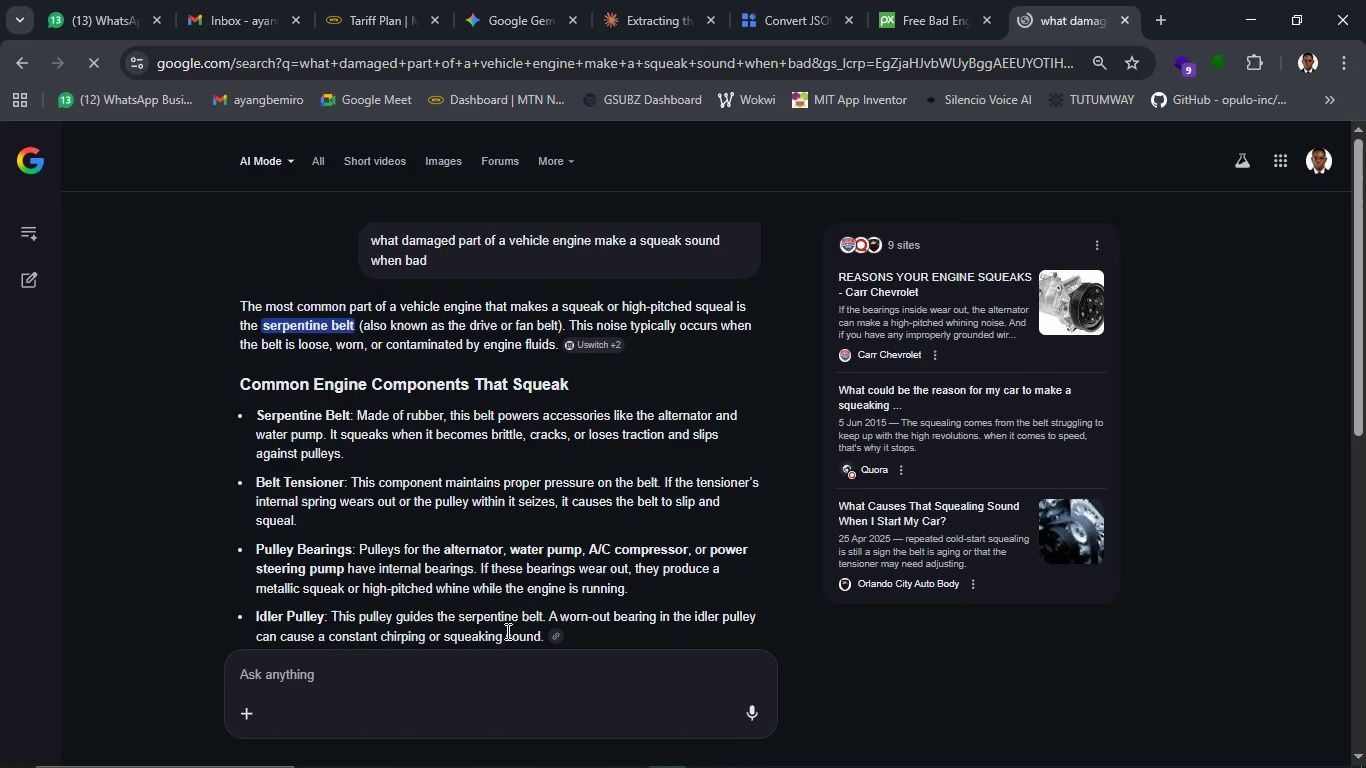 
scroll: coordinate [495, 632], scroll_direction: down, amount: 22.0
 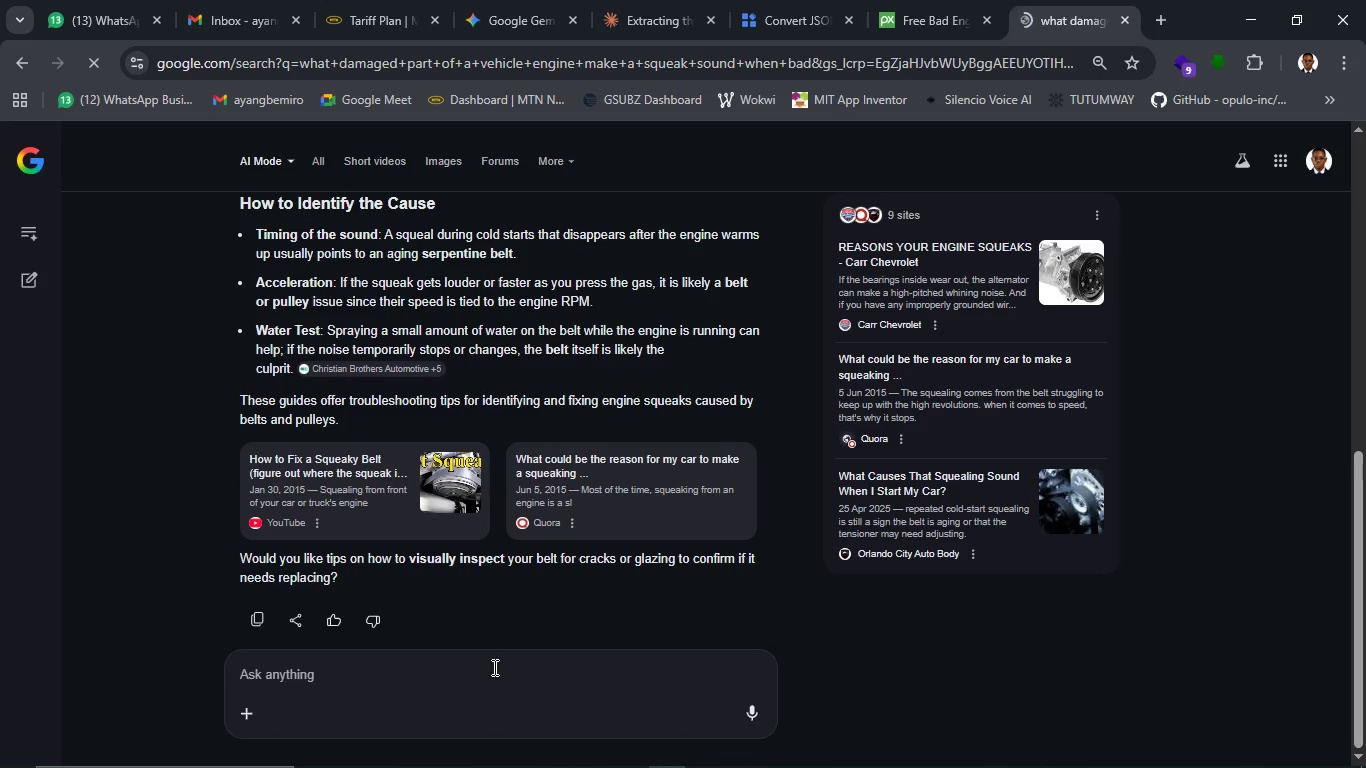 
left_click([493, 667])
 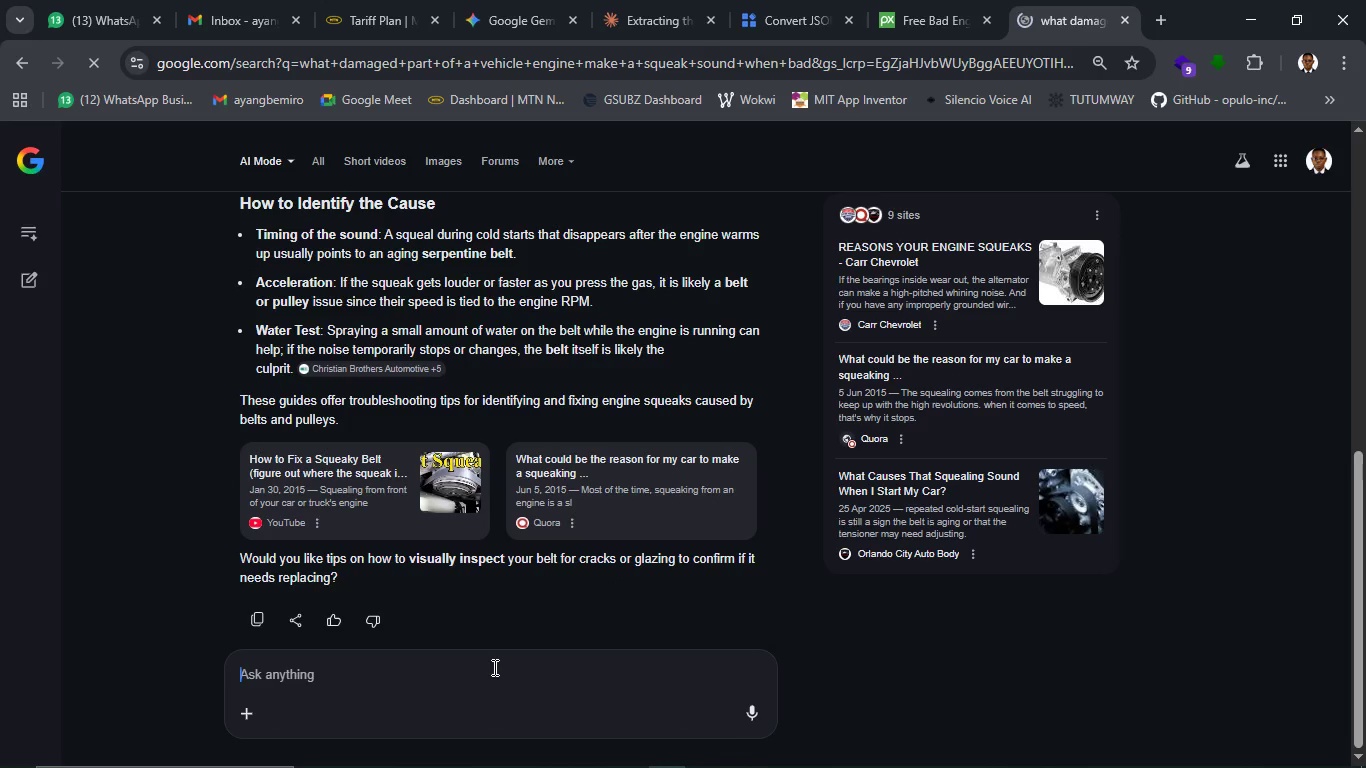 
type(HOW DOES IT SOUND)
 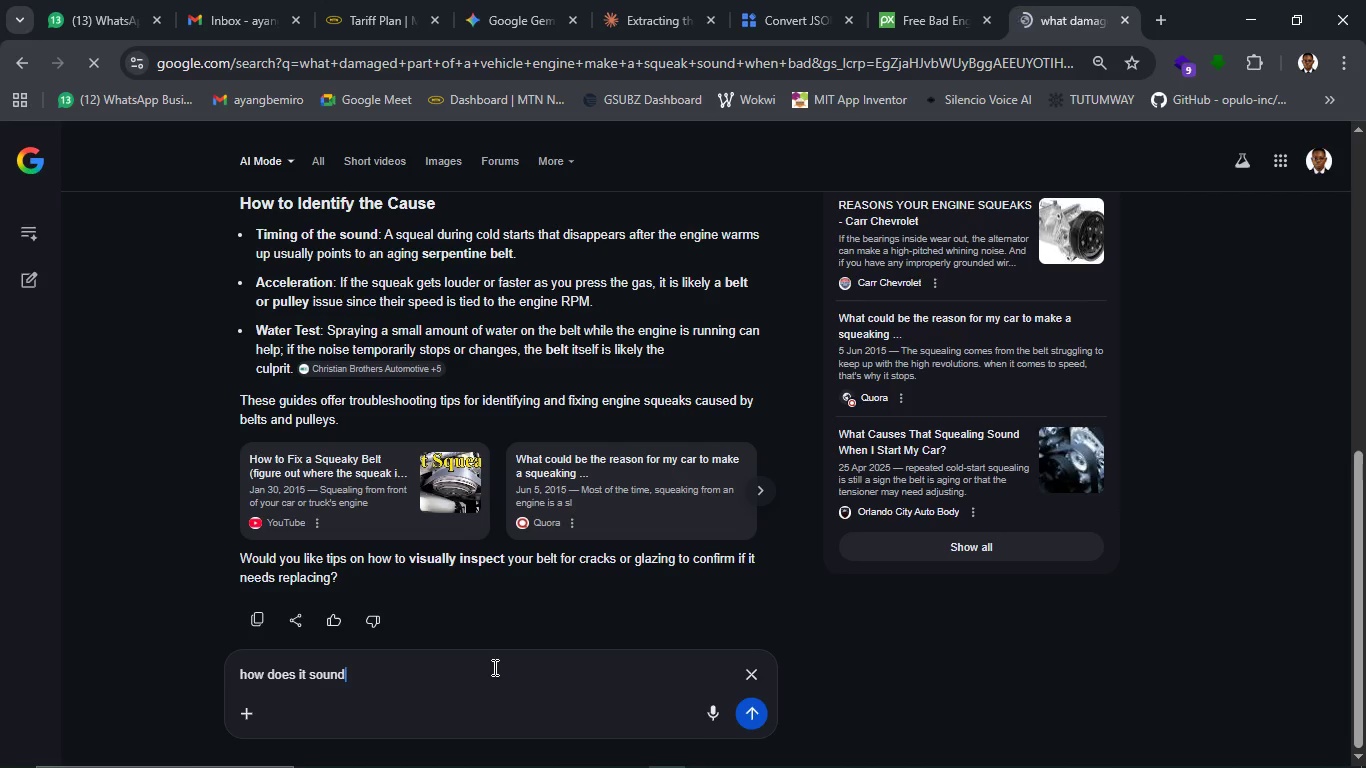 
key(Enter)
 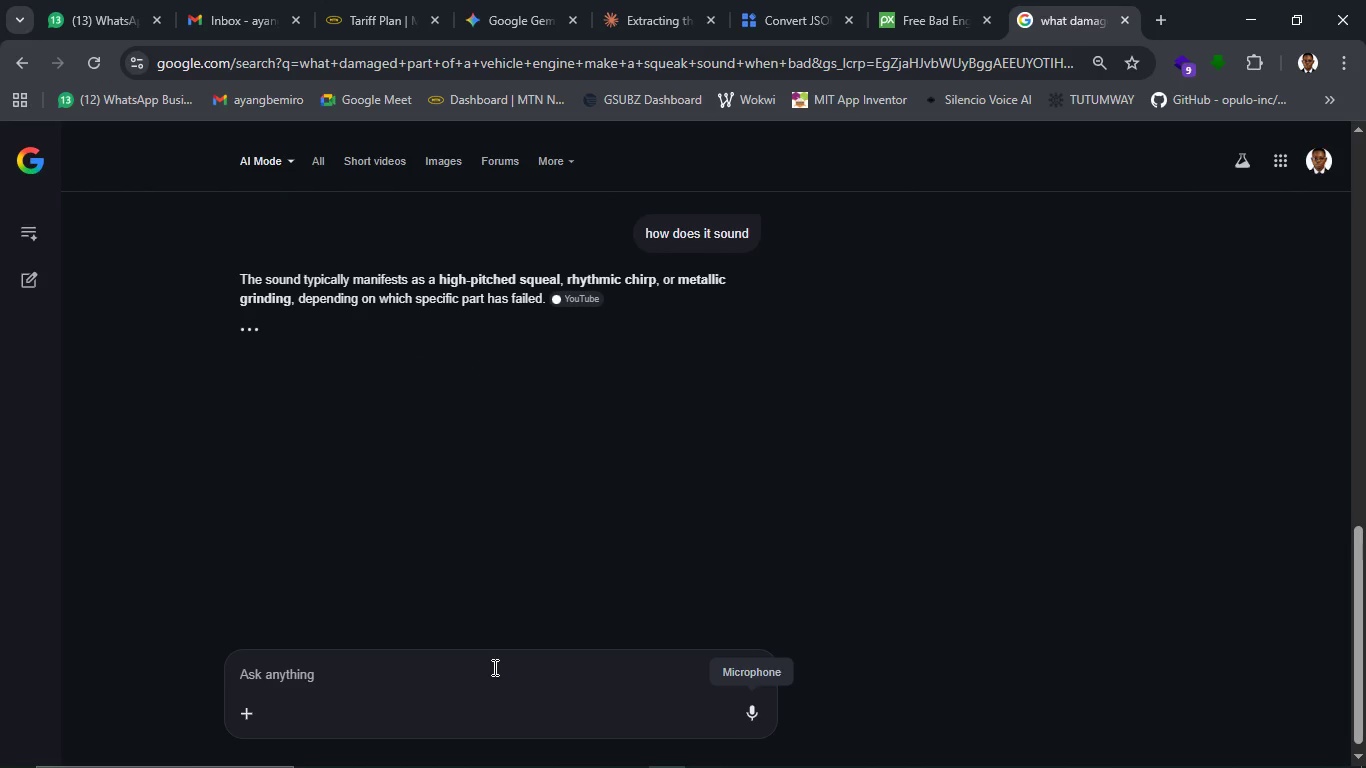 
wait(9.83)
 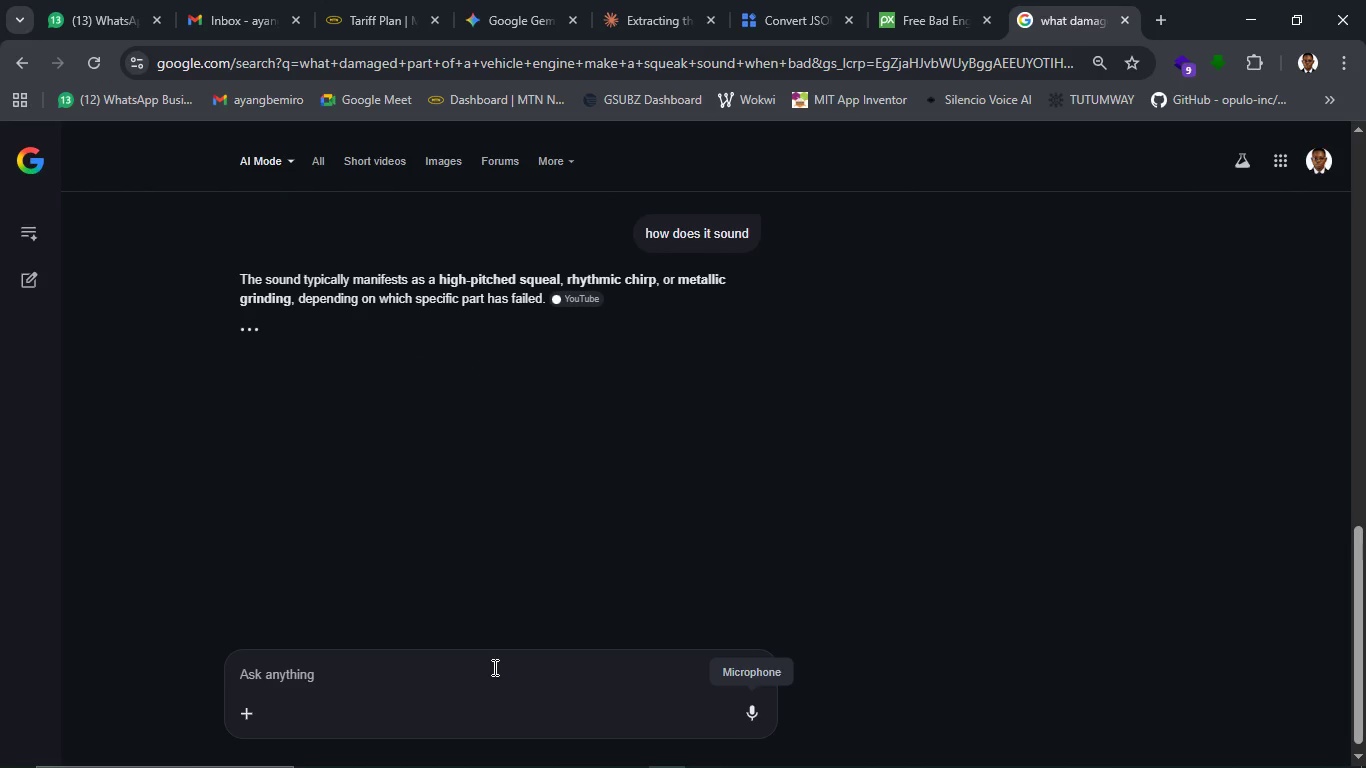 
scroll: coordinate [518, 528], scroll_direction: down, amount: 3.0
 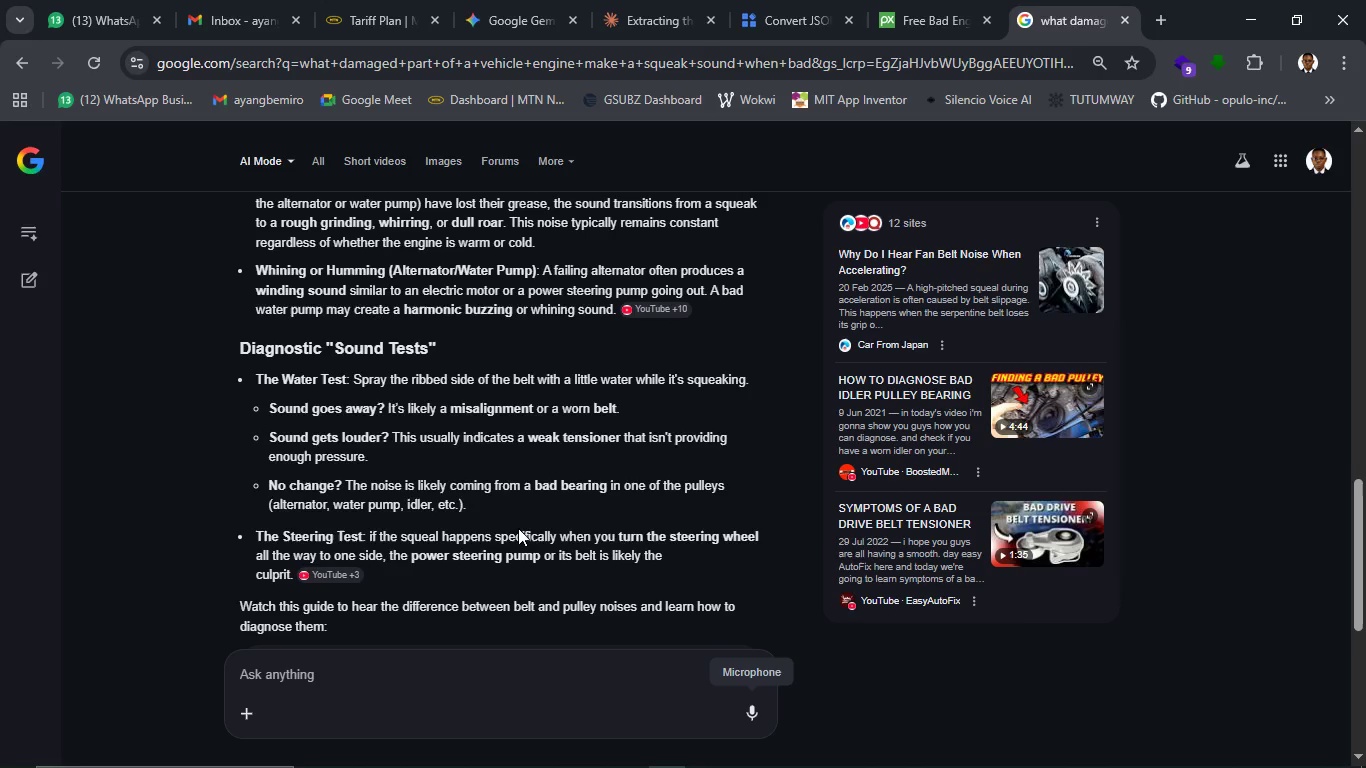 
scroll: coordinate [518, 528], scroll_direction: up, amount: 5.0
 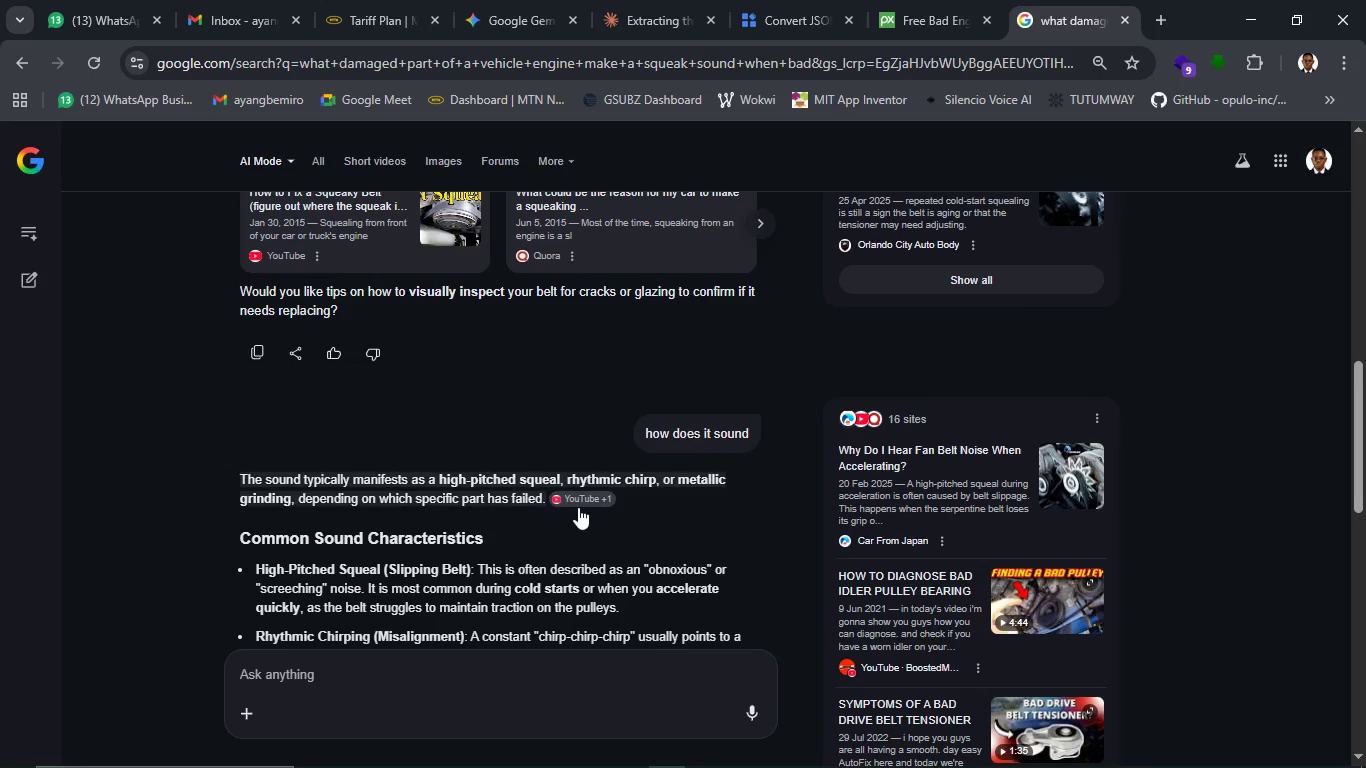 
left_click([578, 507])
 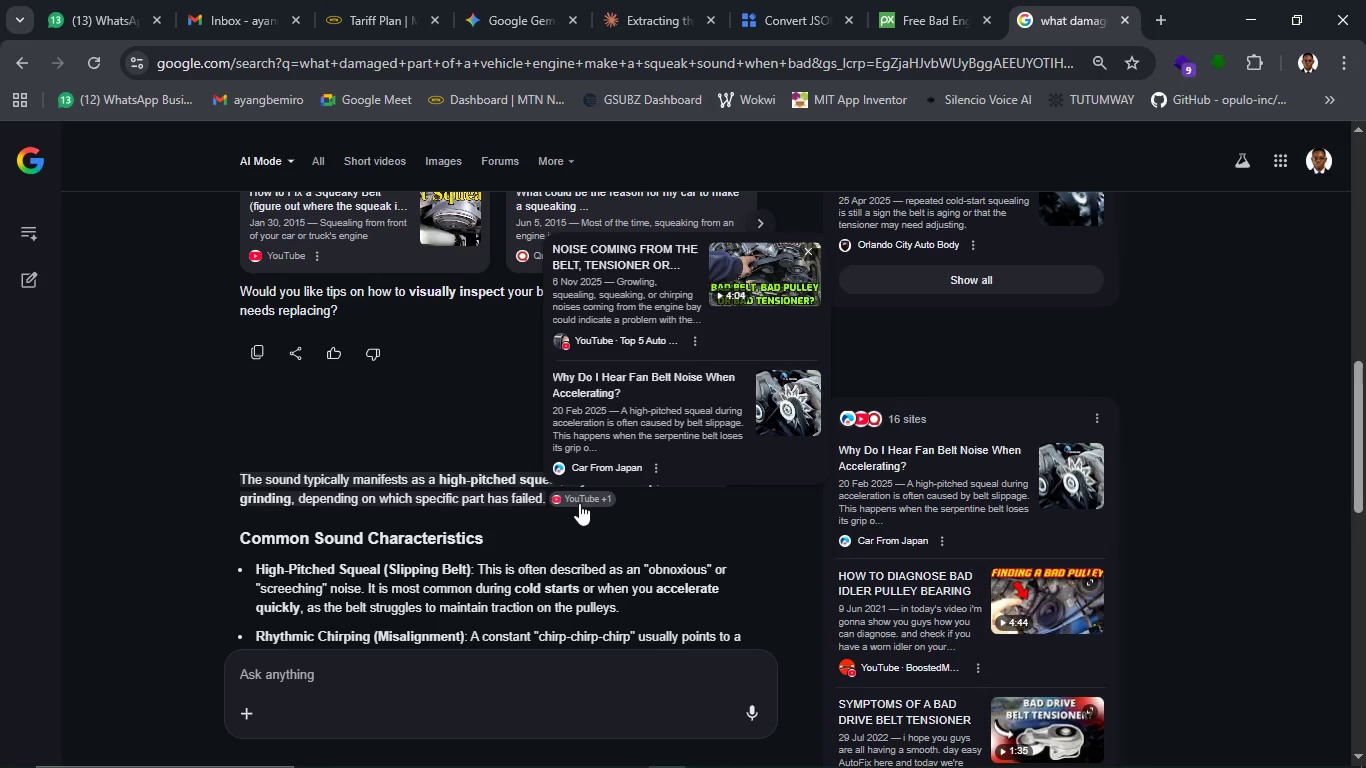 
wait(6.38)
 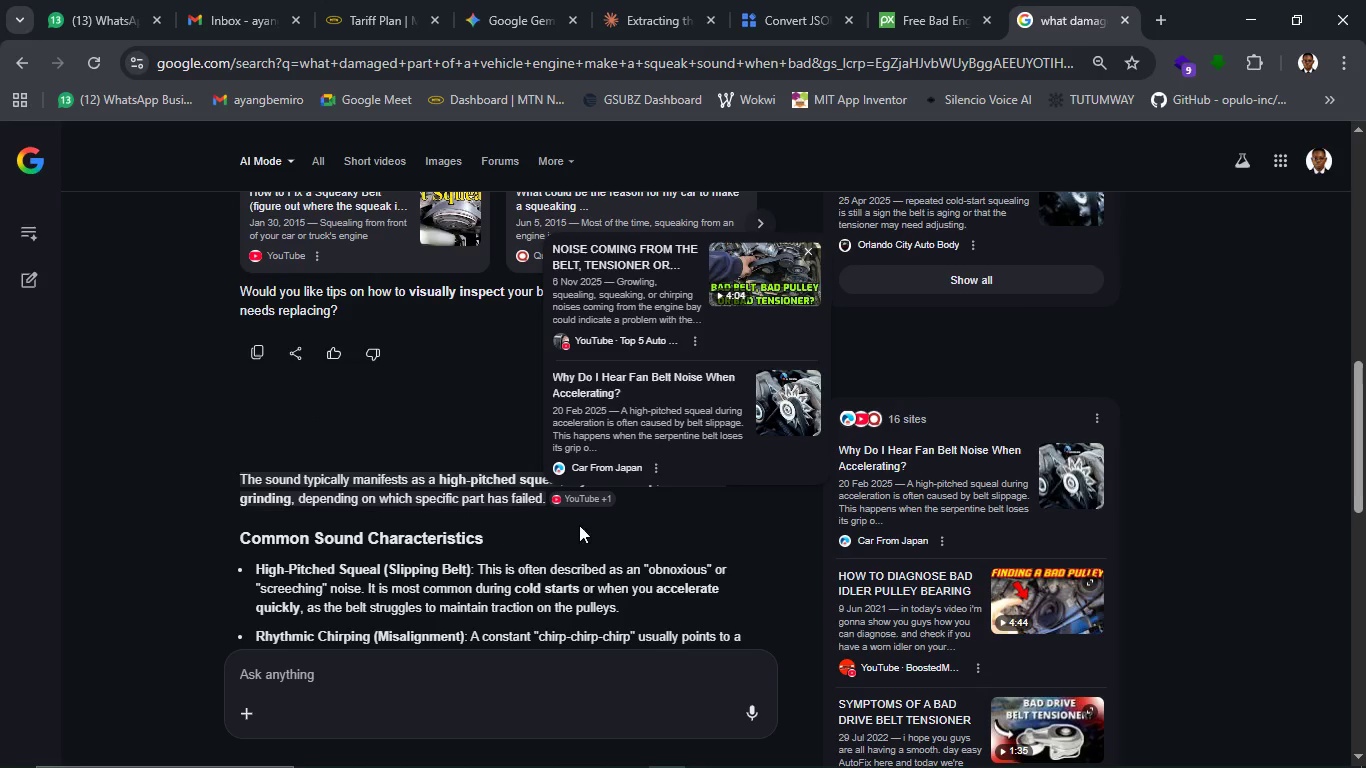 
left_click([749, 277])
 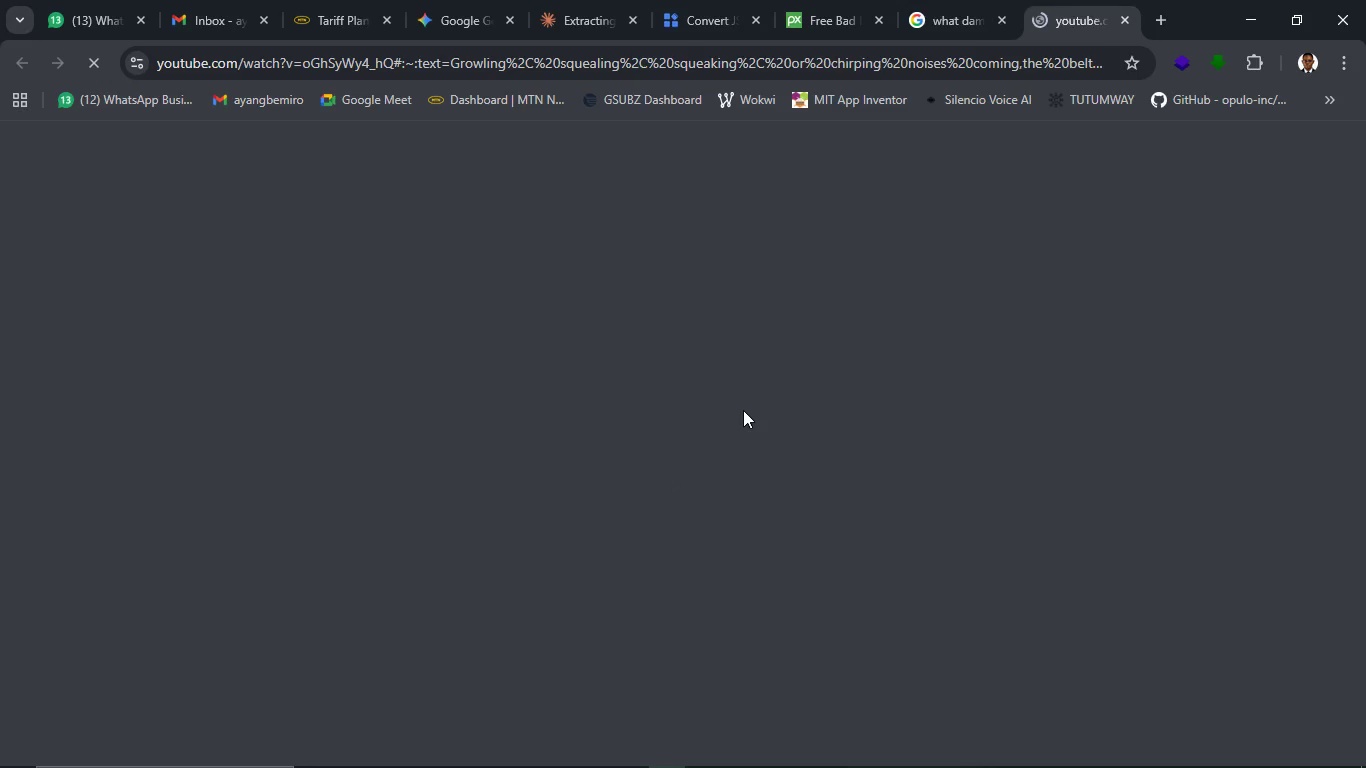 
wait(13.95)
 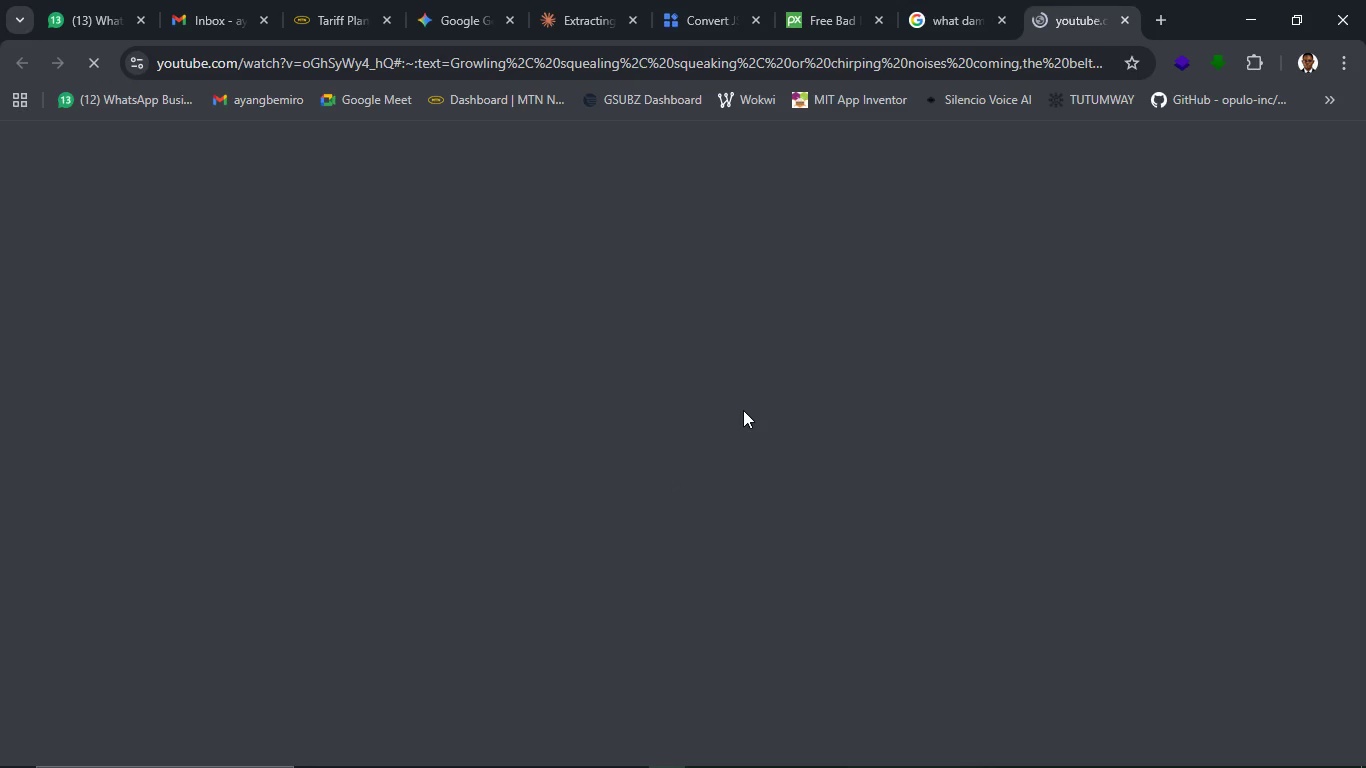 
left_click([510, 748])